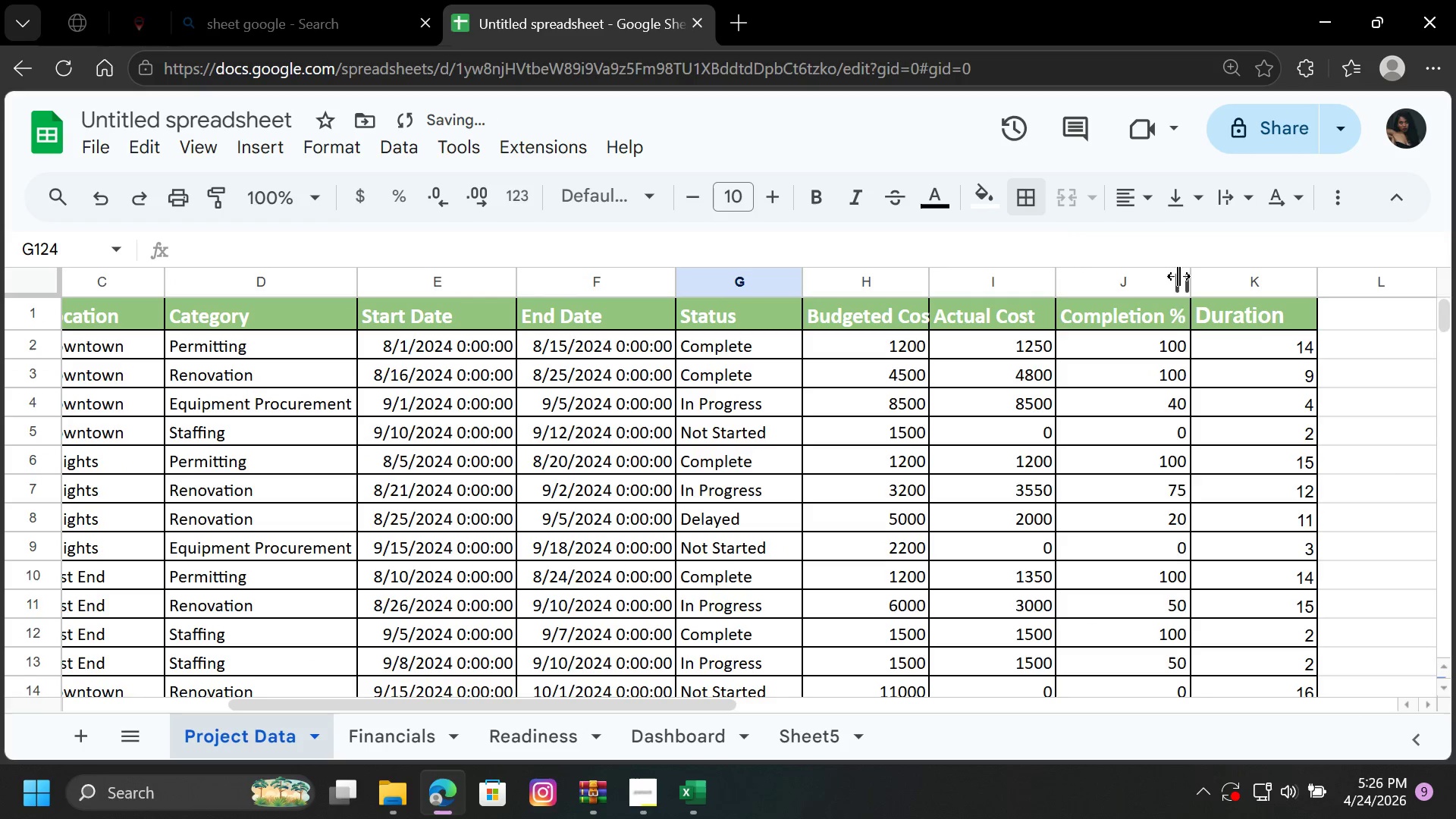 
triple_click([1178, 276])
 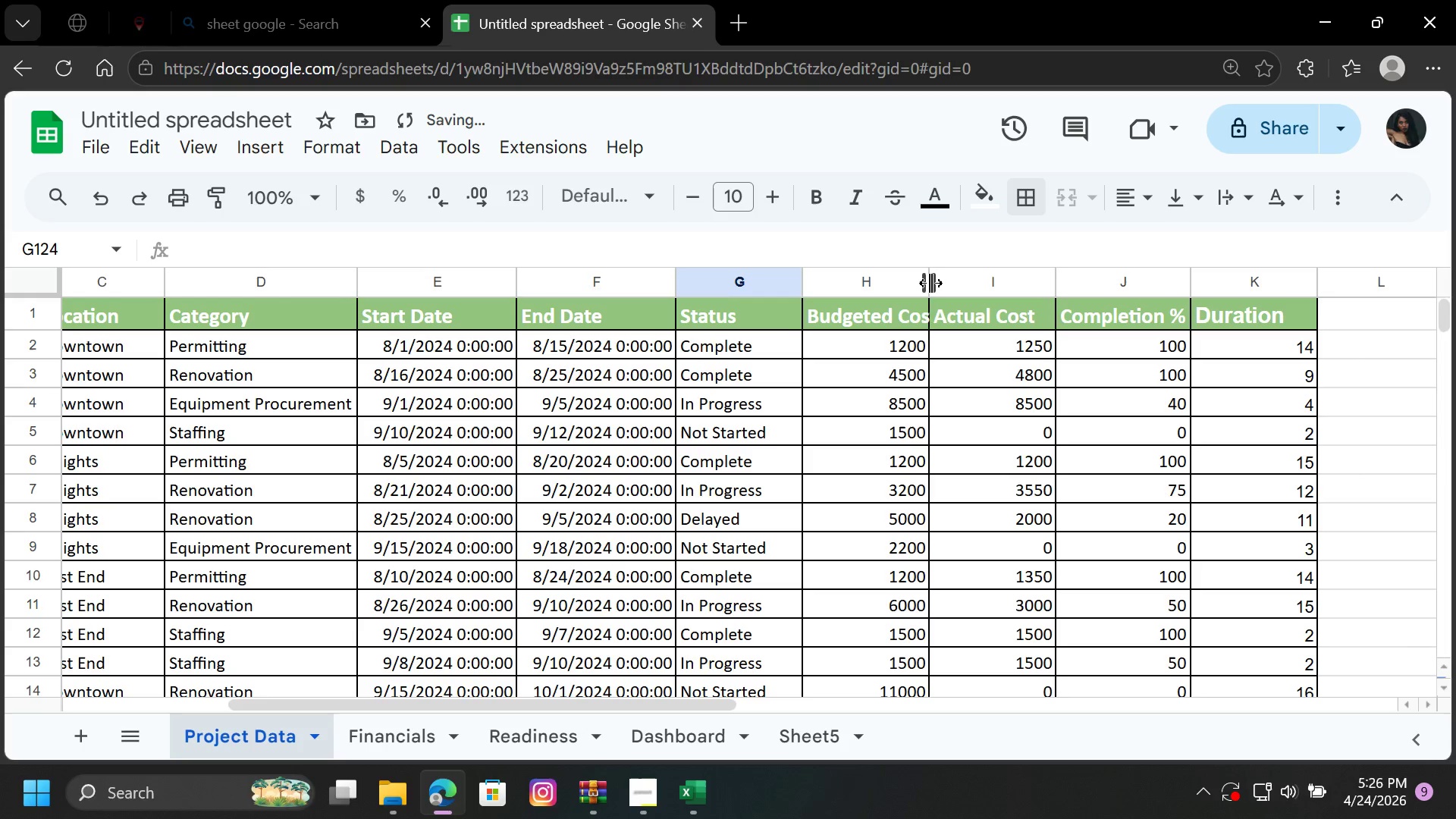 
double_click([930, 283])
 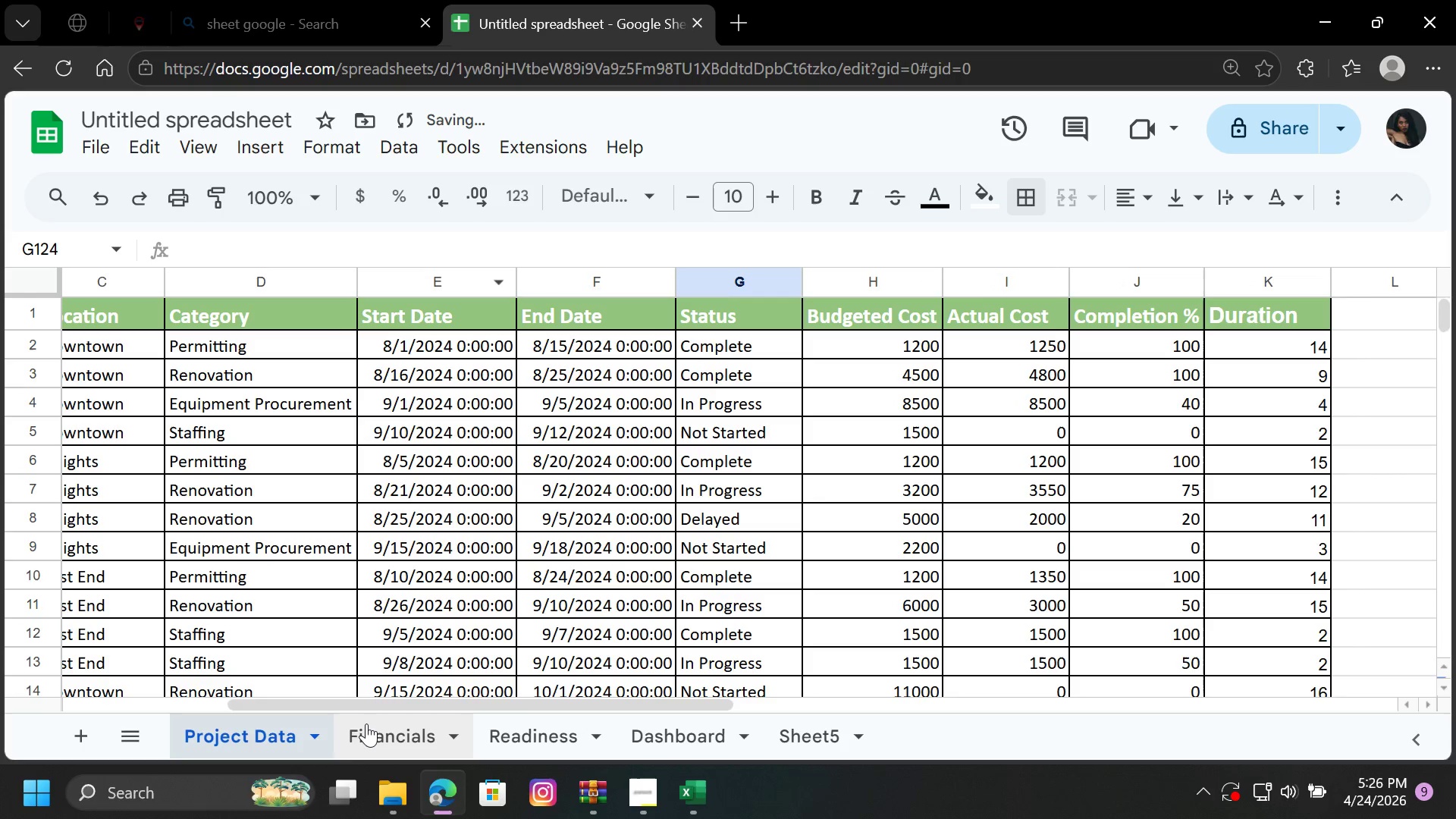 
left_click_drag(start_coordinate=[366, 708], to_coordinate=[174, 716])
 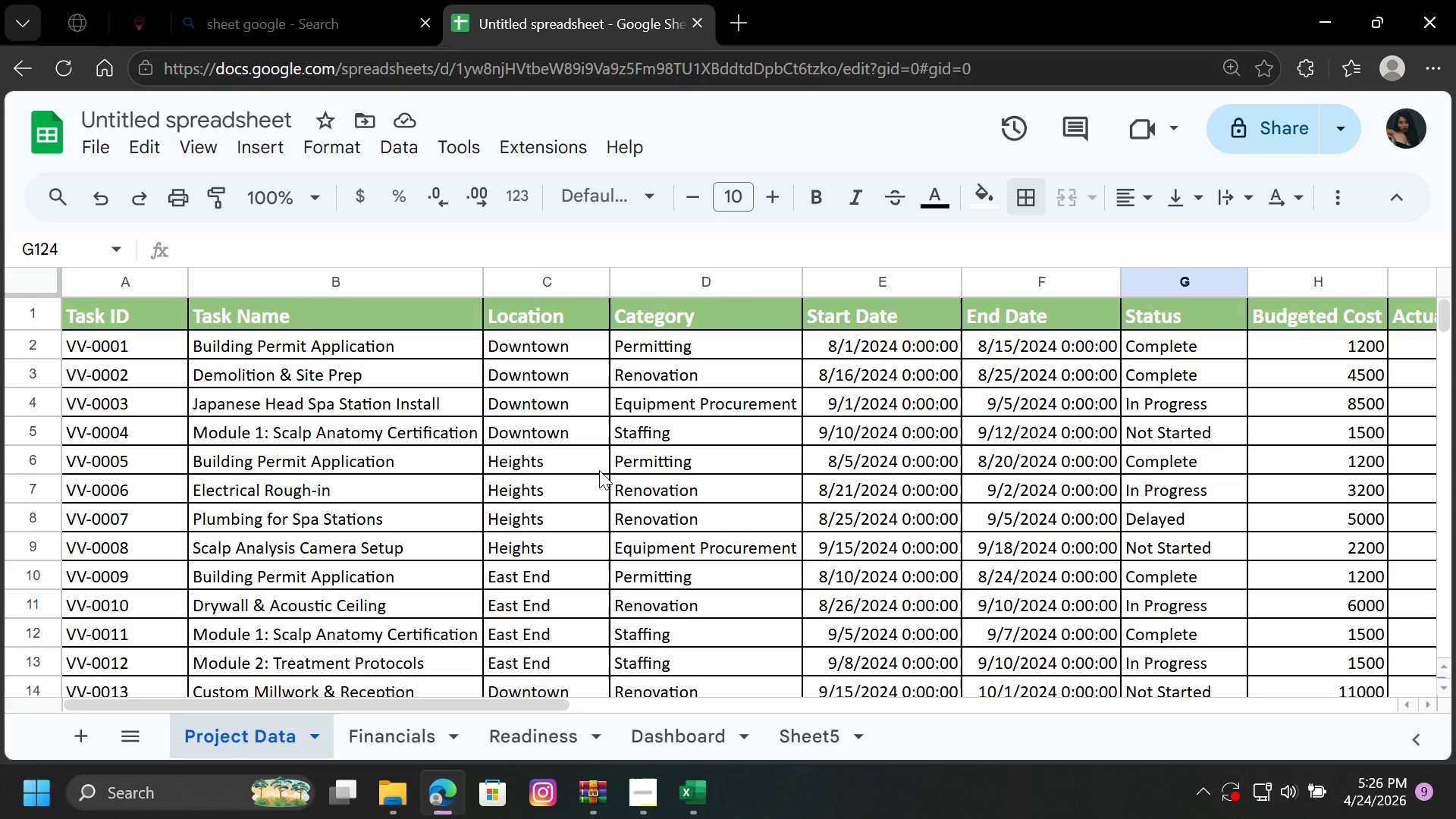 
left_click([402, 743])
 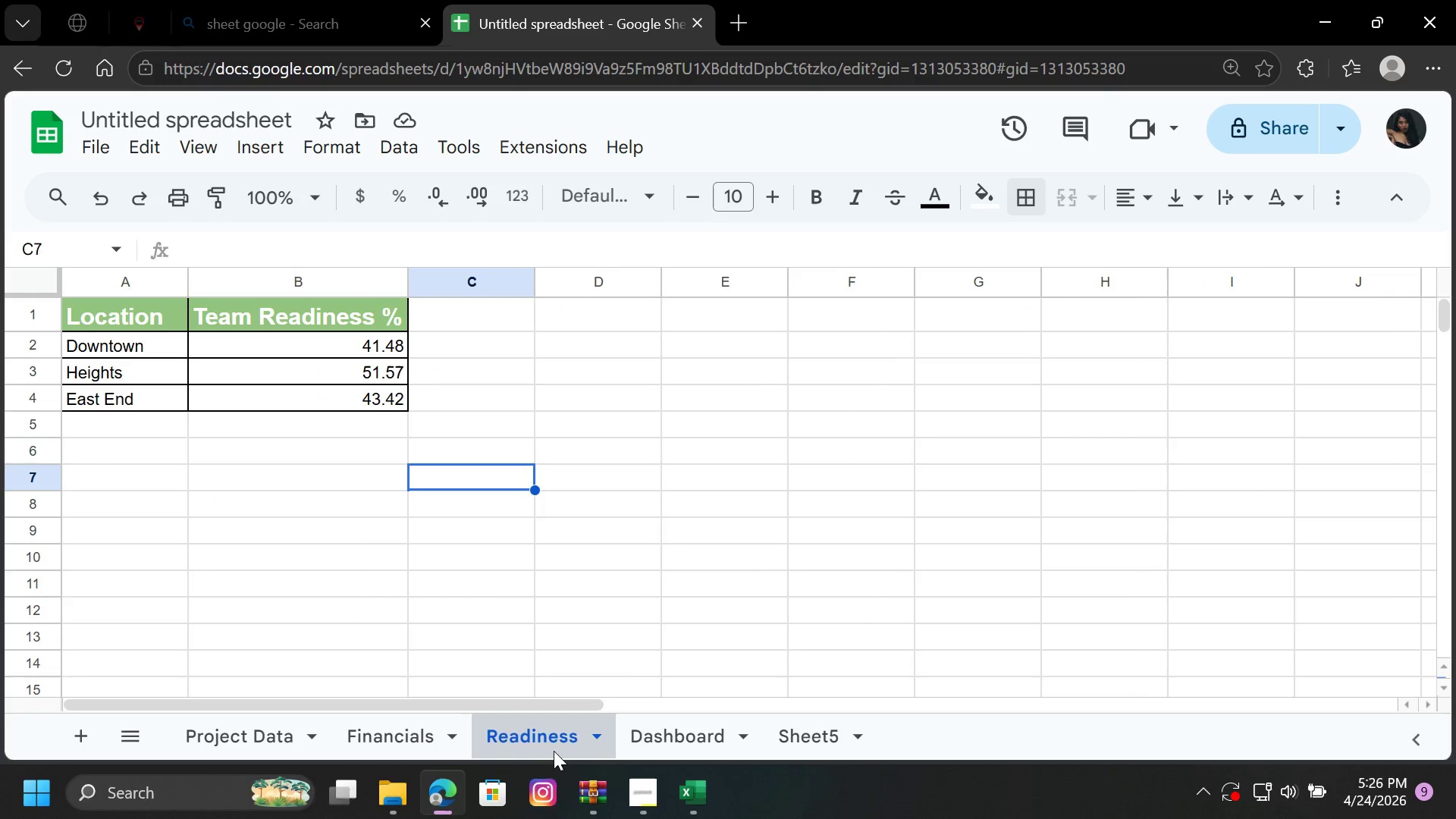 
left_click([680, 734])
 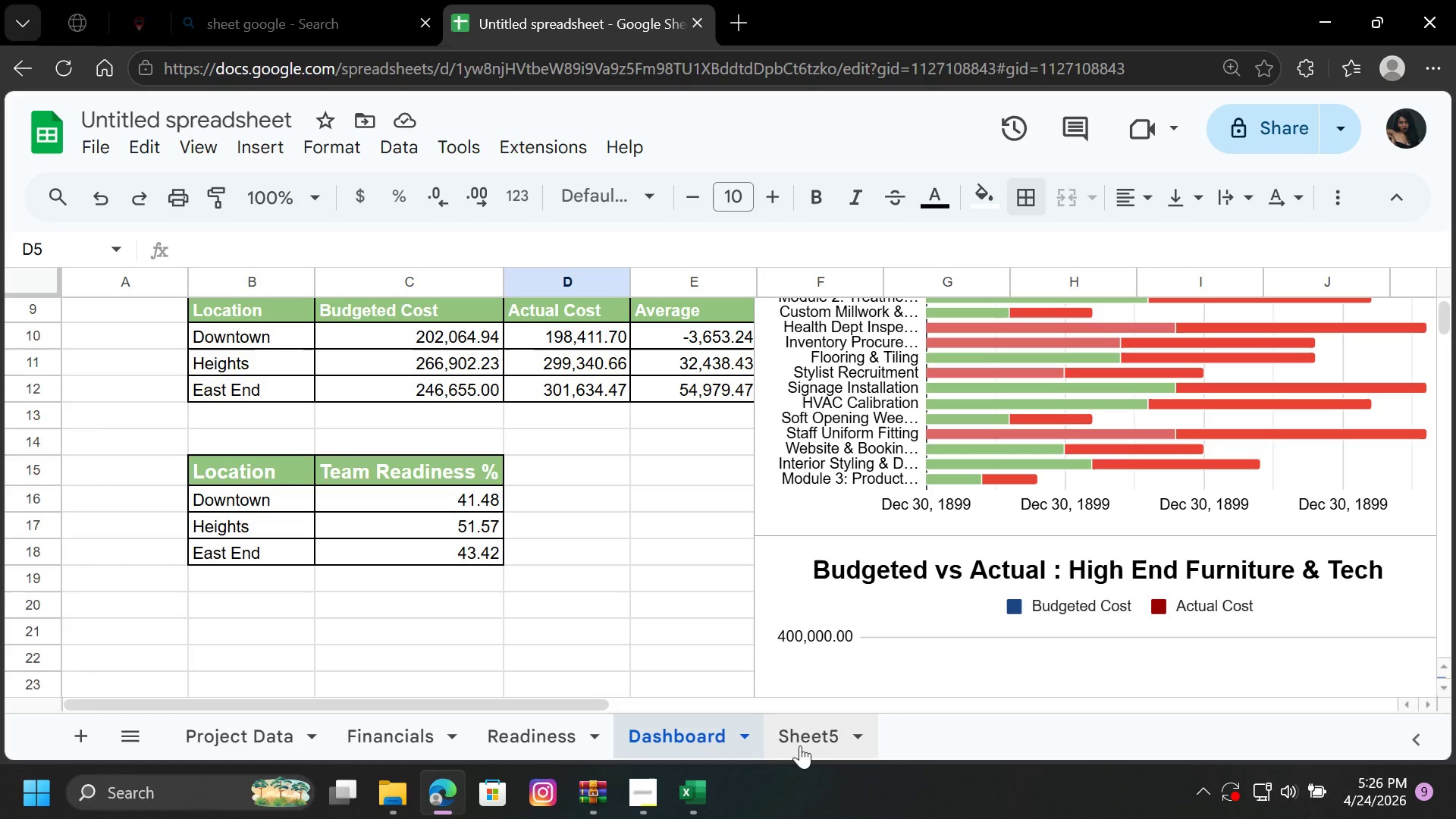 
left_click([808, 744])
 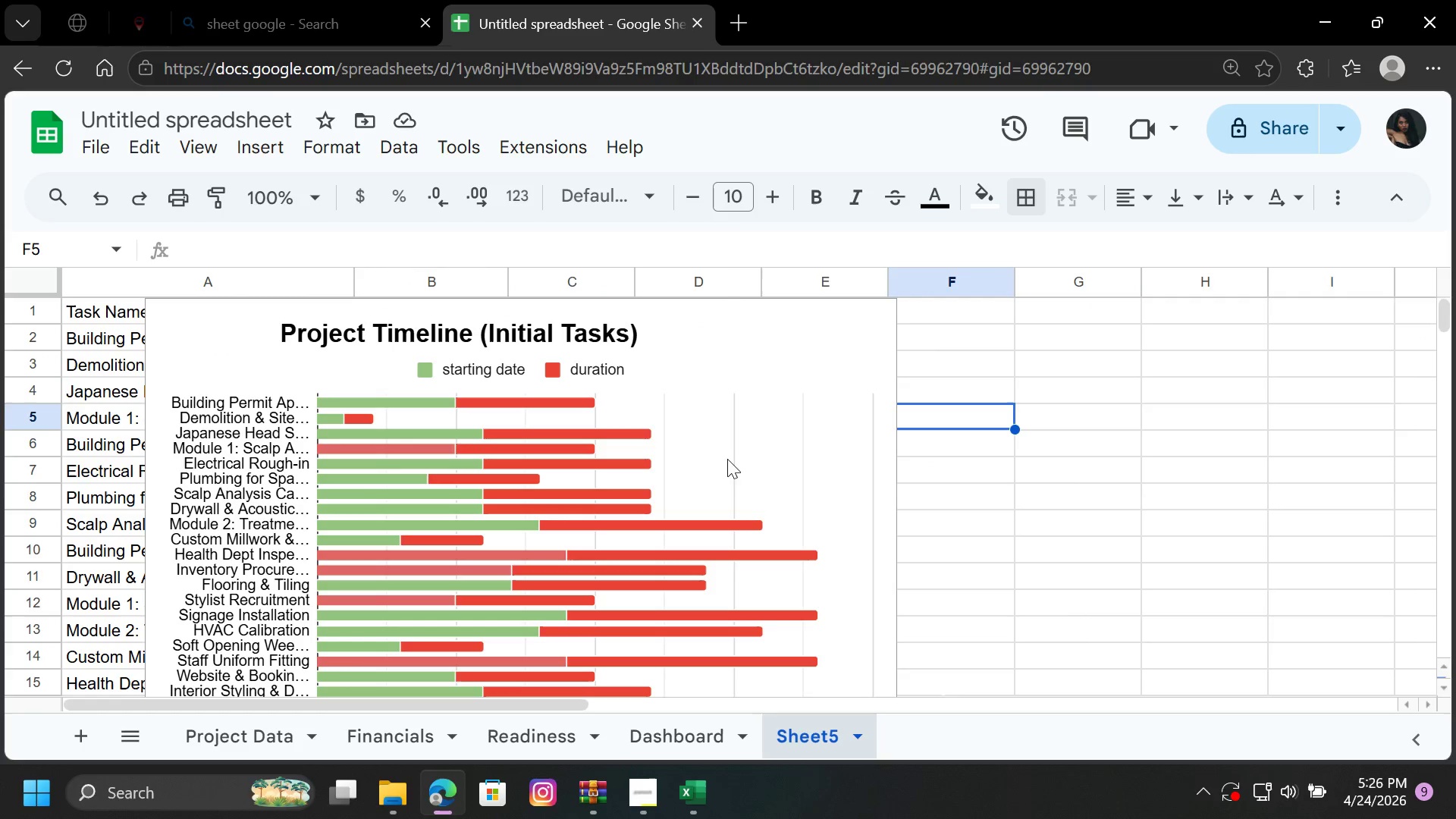 
left_click([733, 359])
 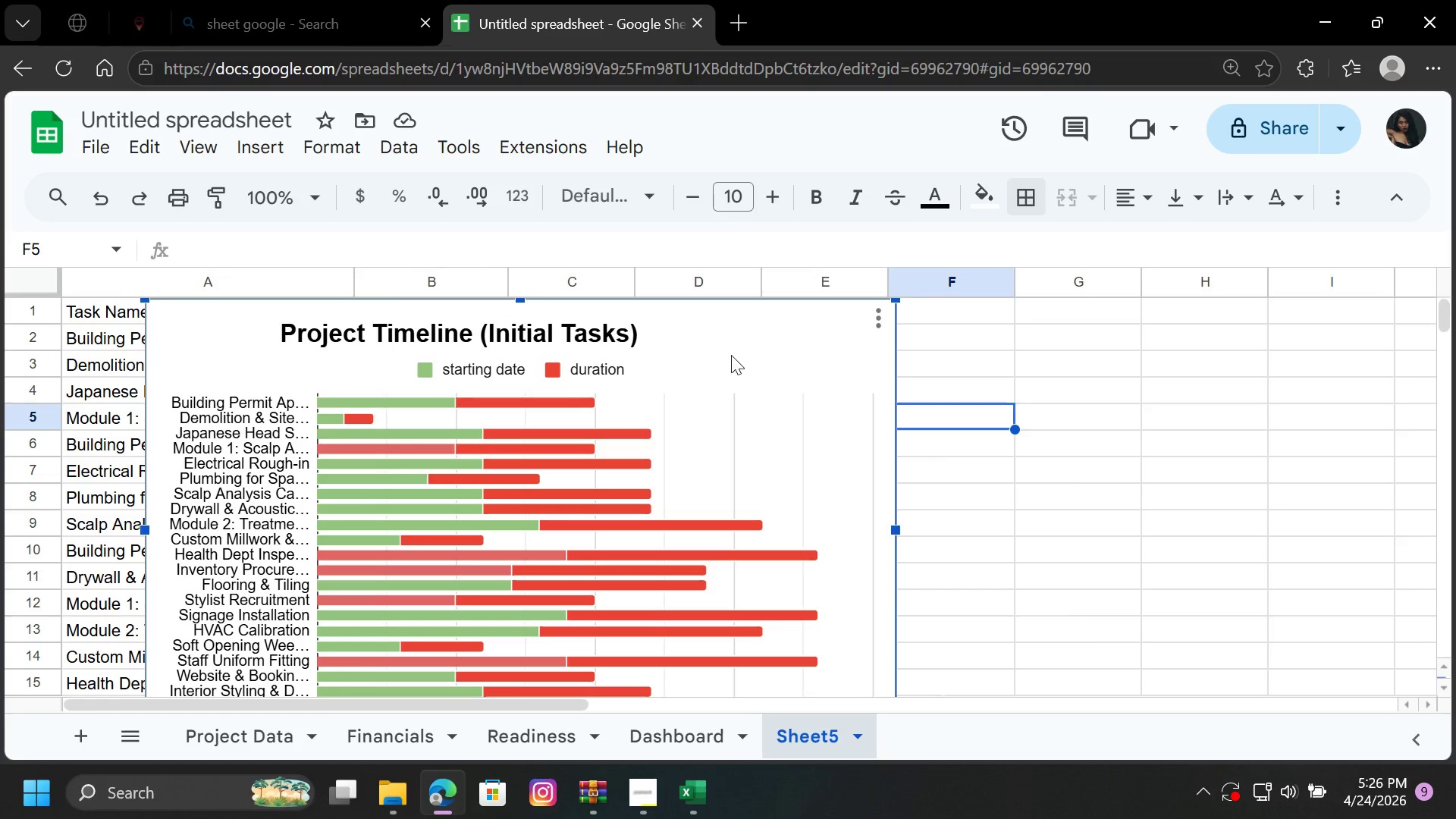 
left_click_drag(start_coordinate=[730, 354], to_coordinate=[1236, 366])
 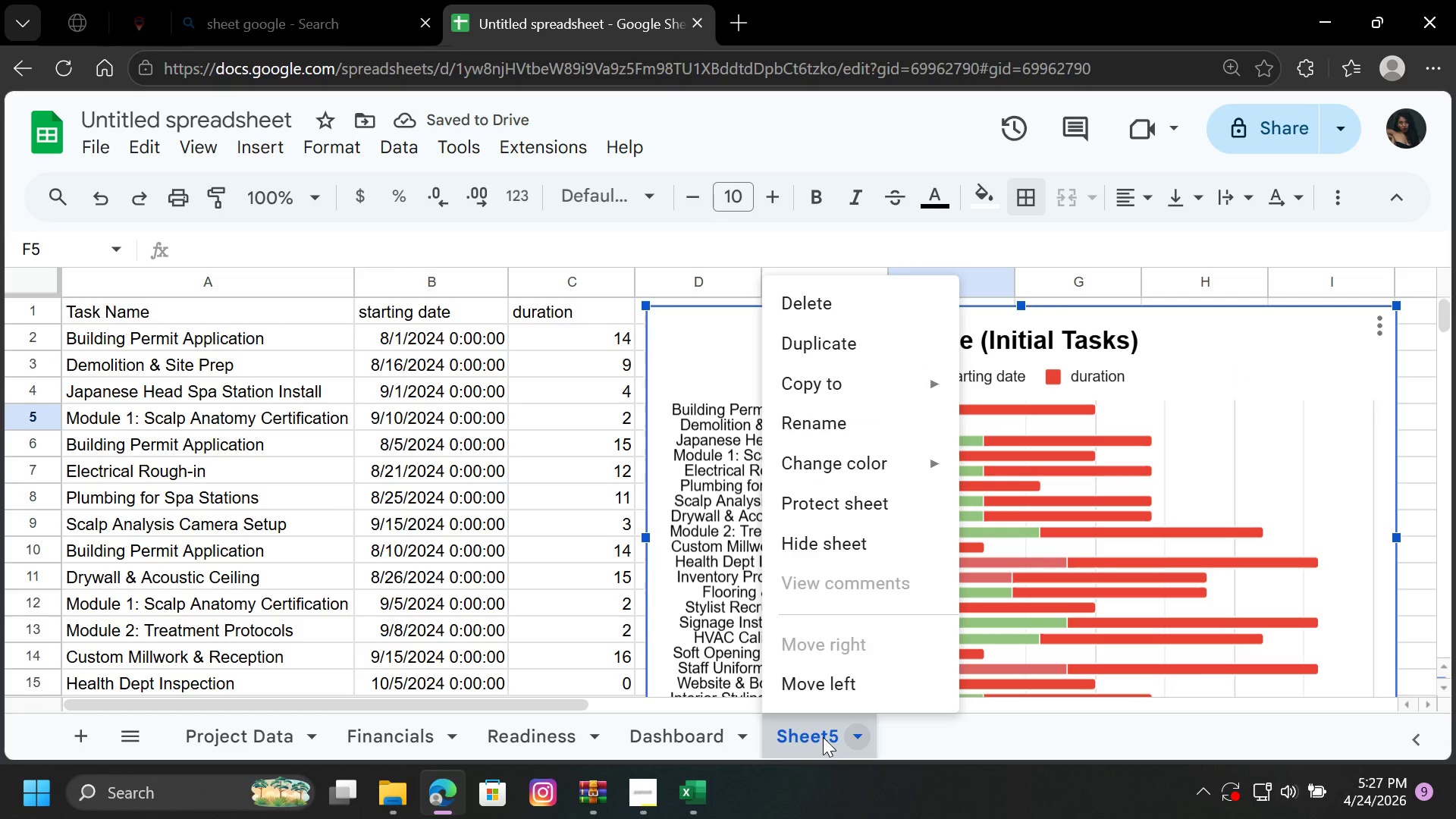 
wait(6.48)
 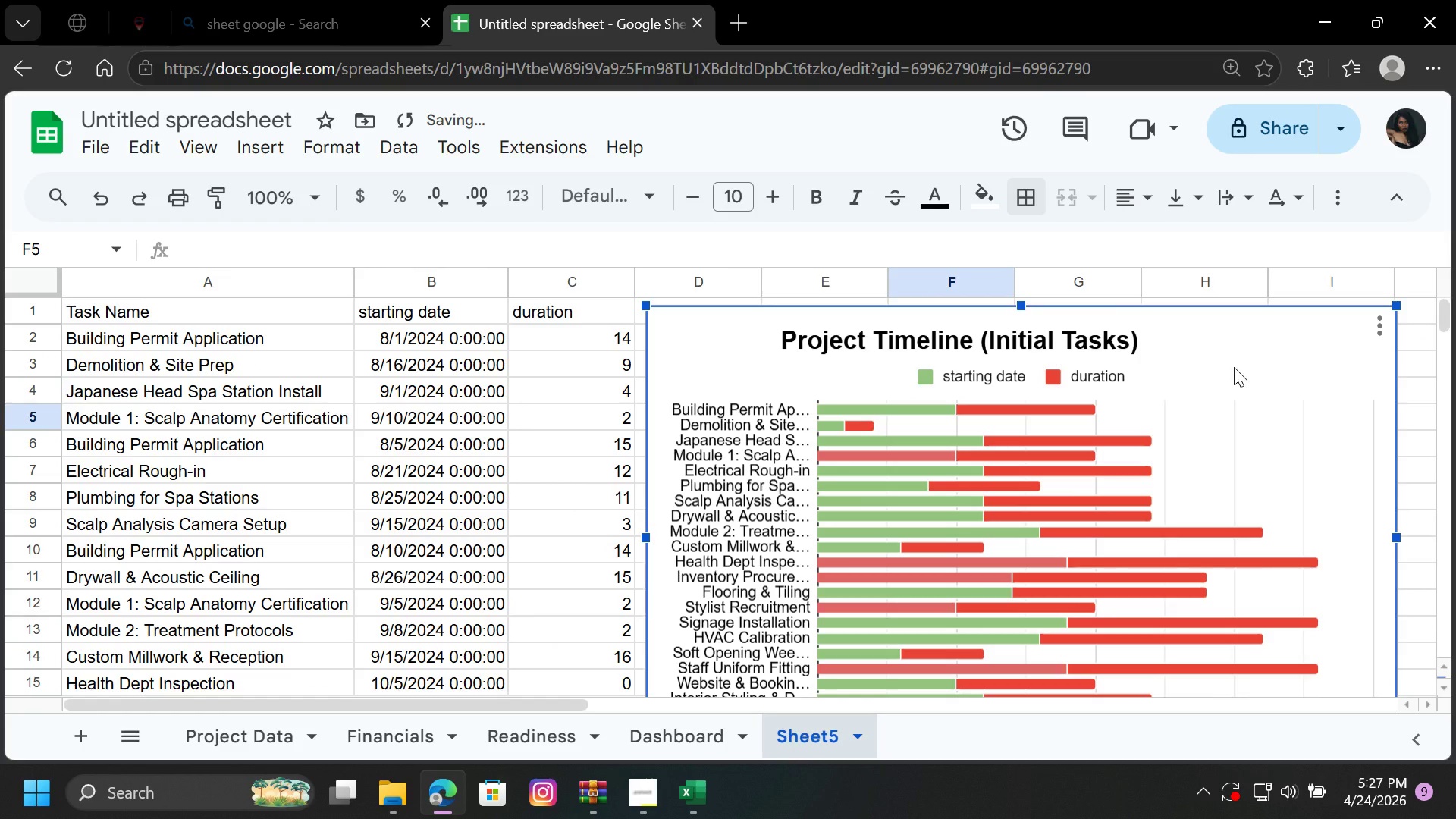 
left_click([871, 430])
 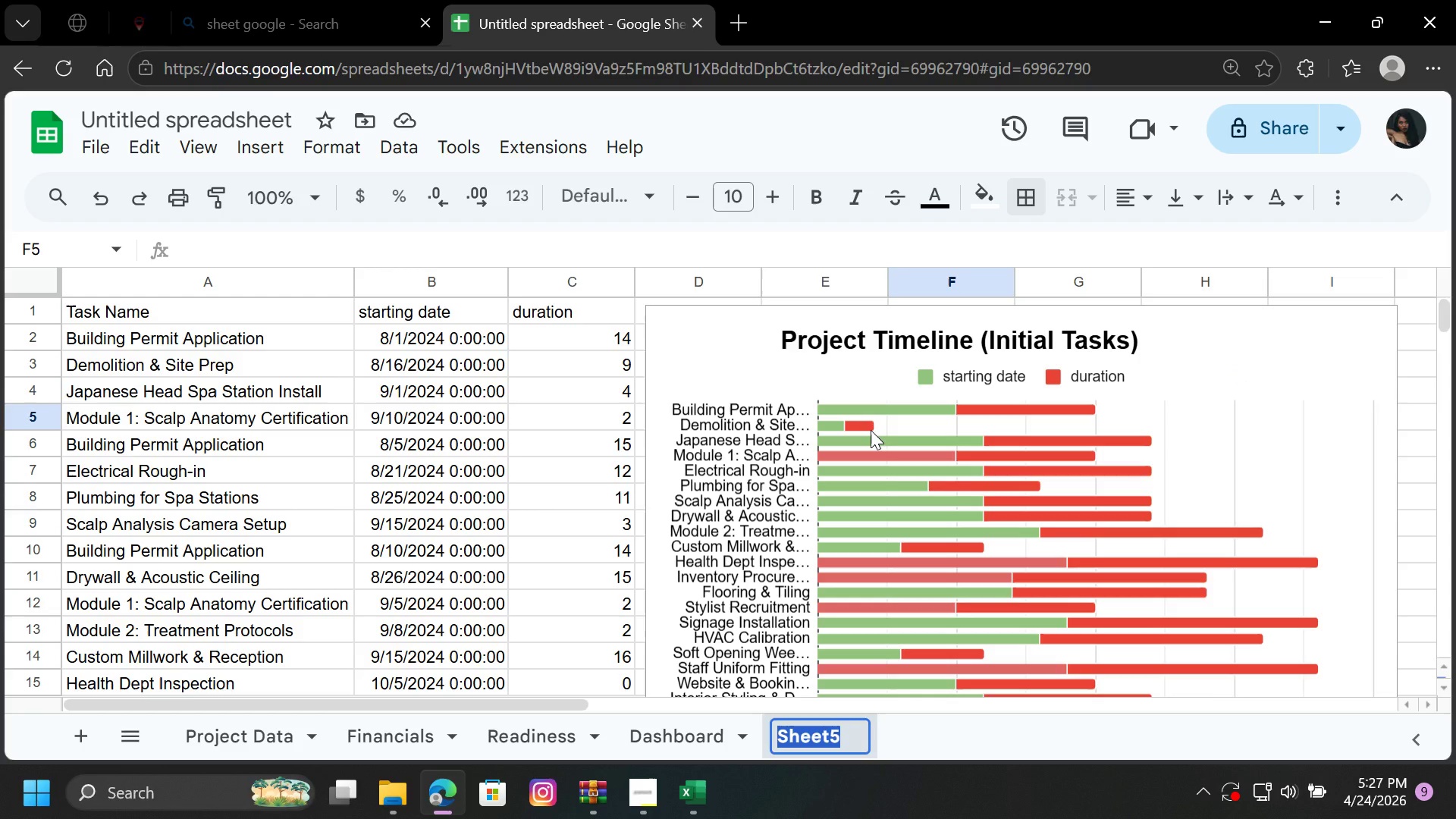 
wait(21.59)
 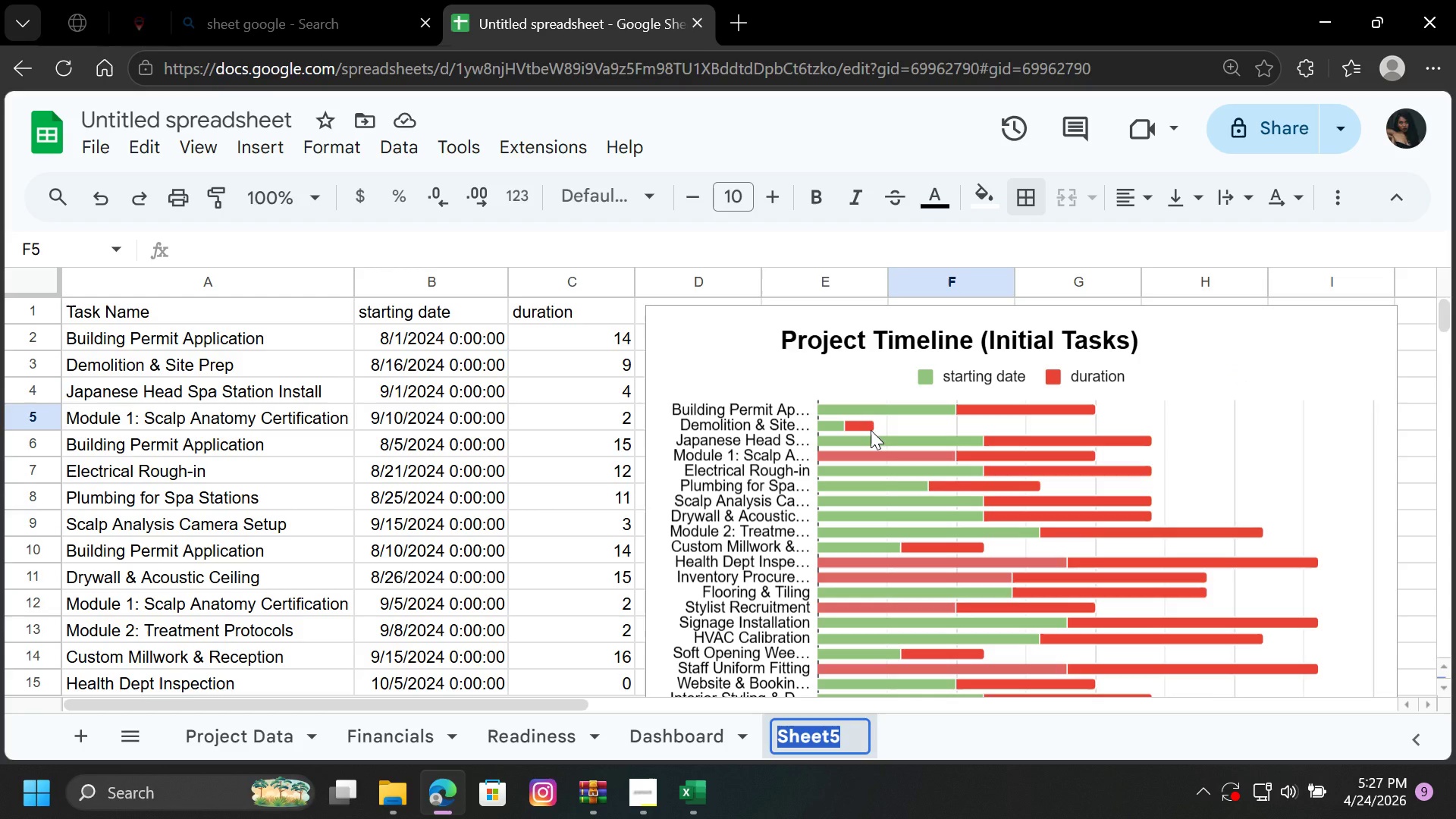 
type(for gantty)
key(Backspace)
type(-styel)
 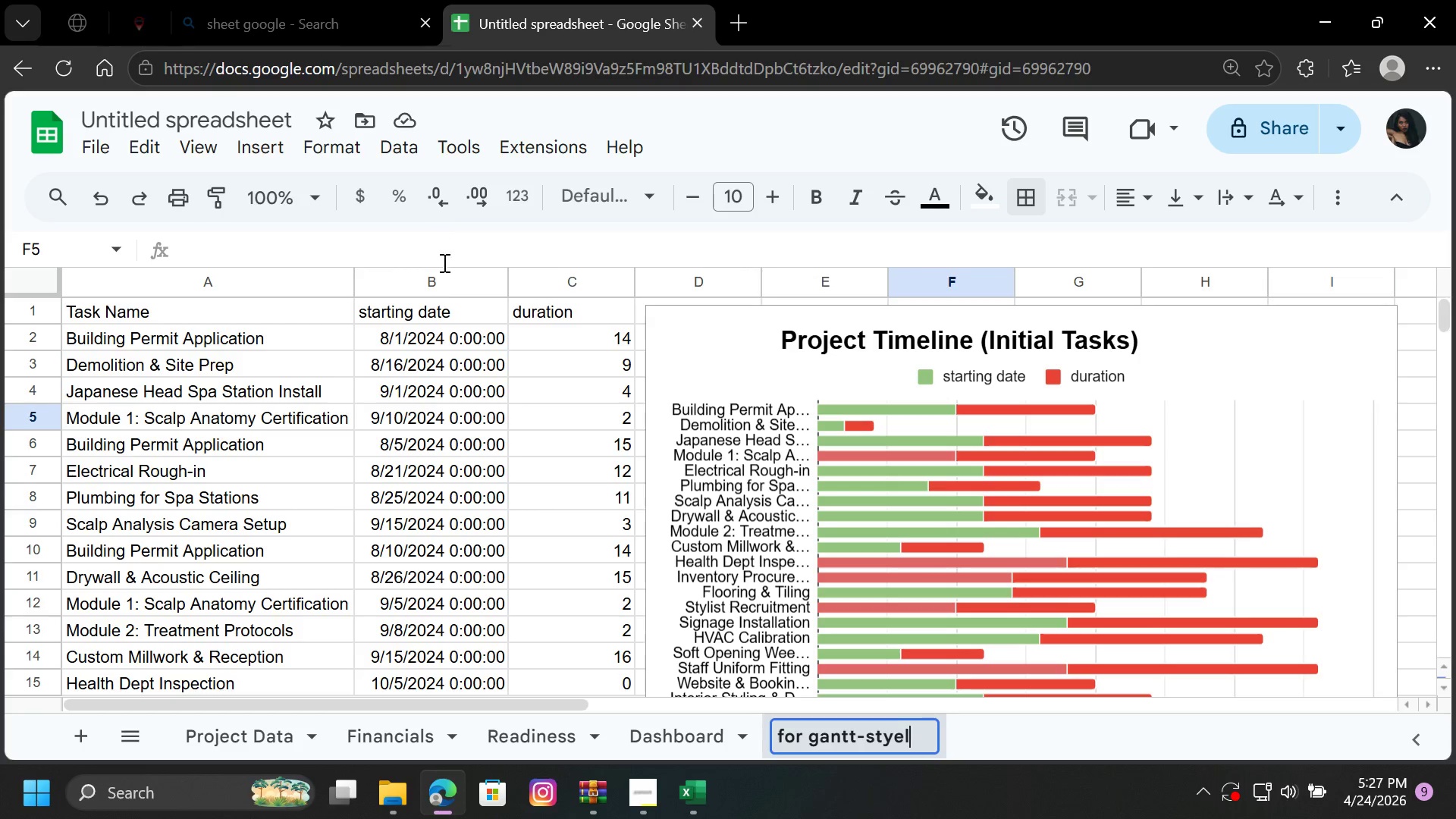 
left_click([485, 475])
 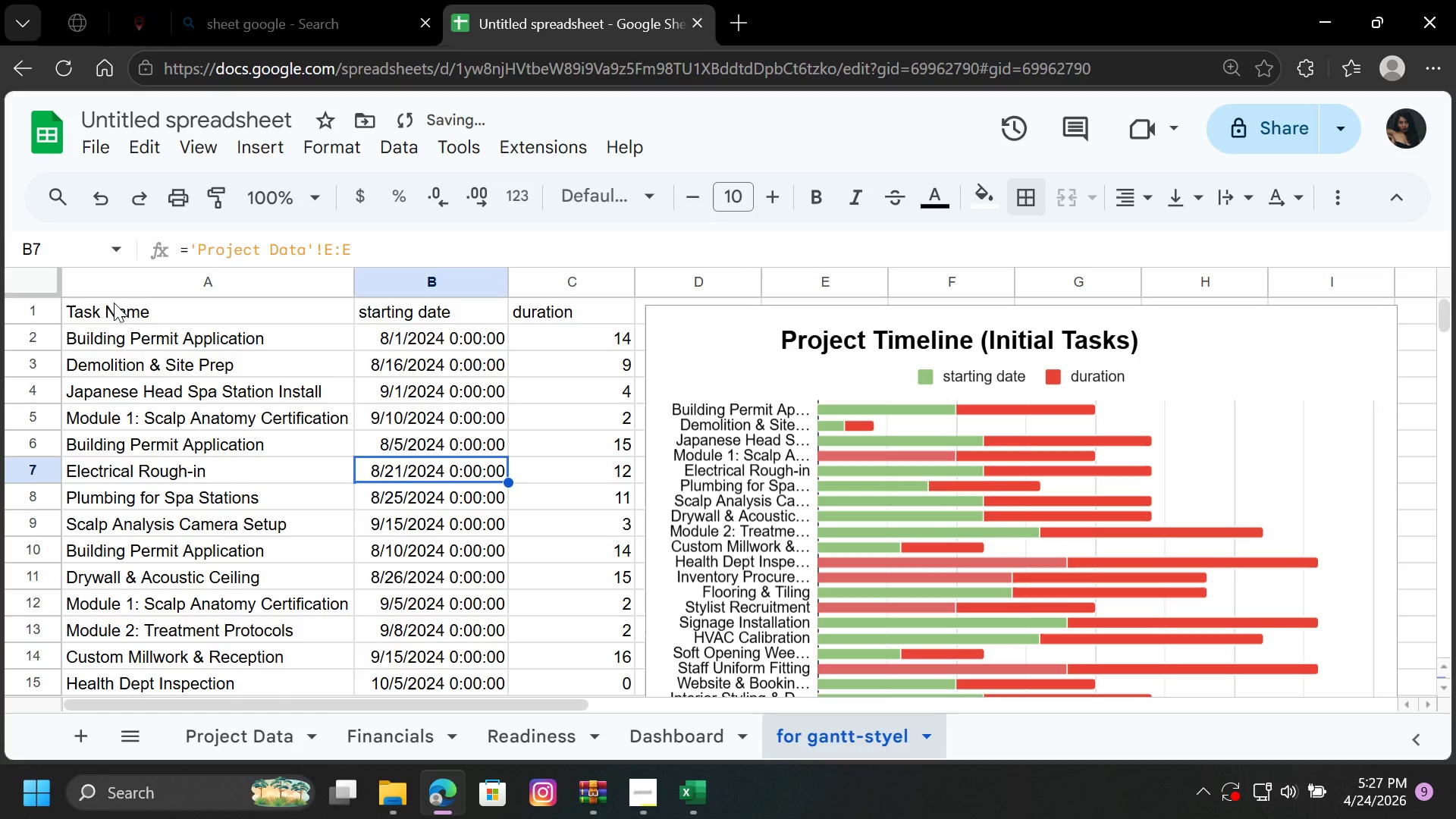 
left_click_drag(start_coordinate=[120, 309], to_coordinate=[551, 323])
 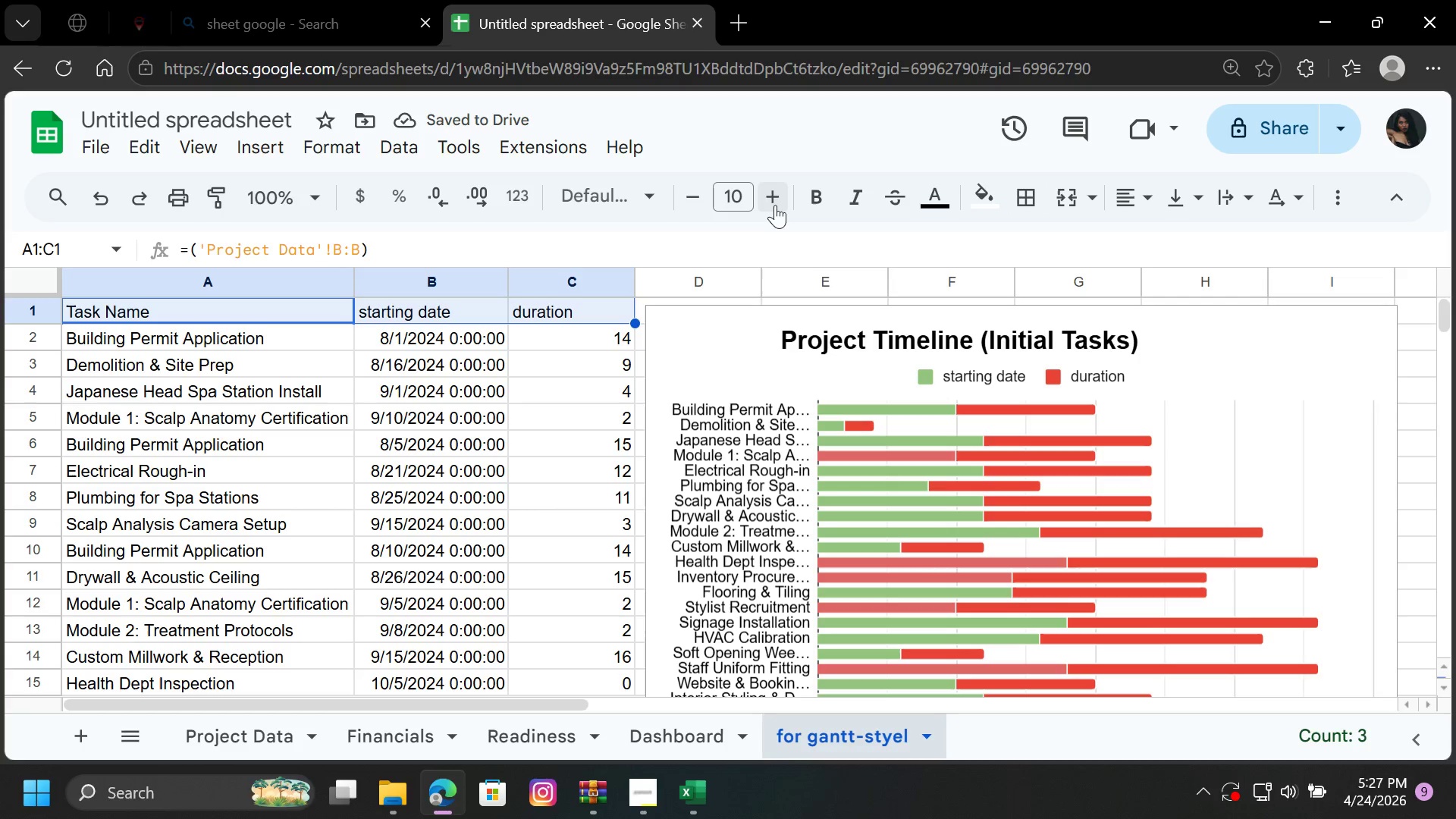 
left_click([773, 196])
 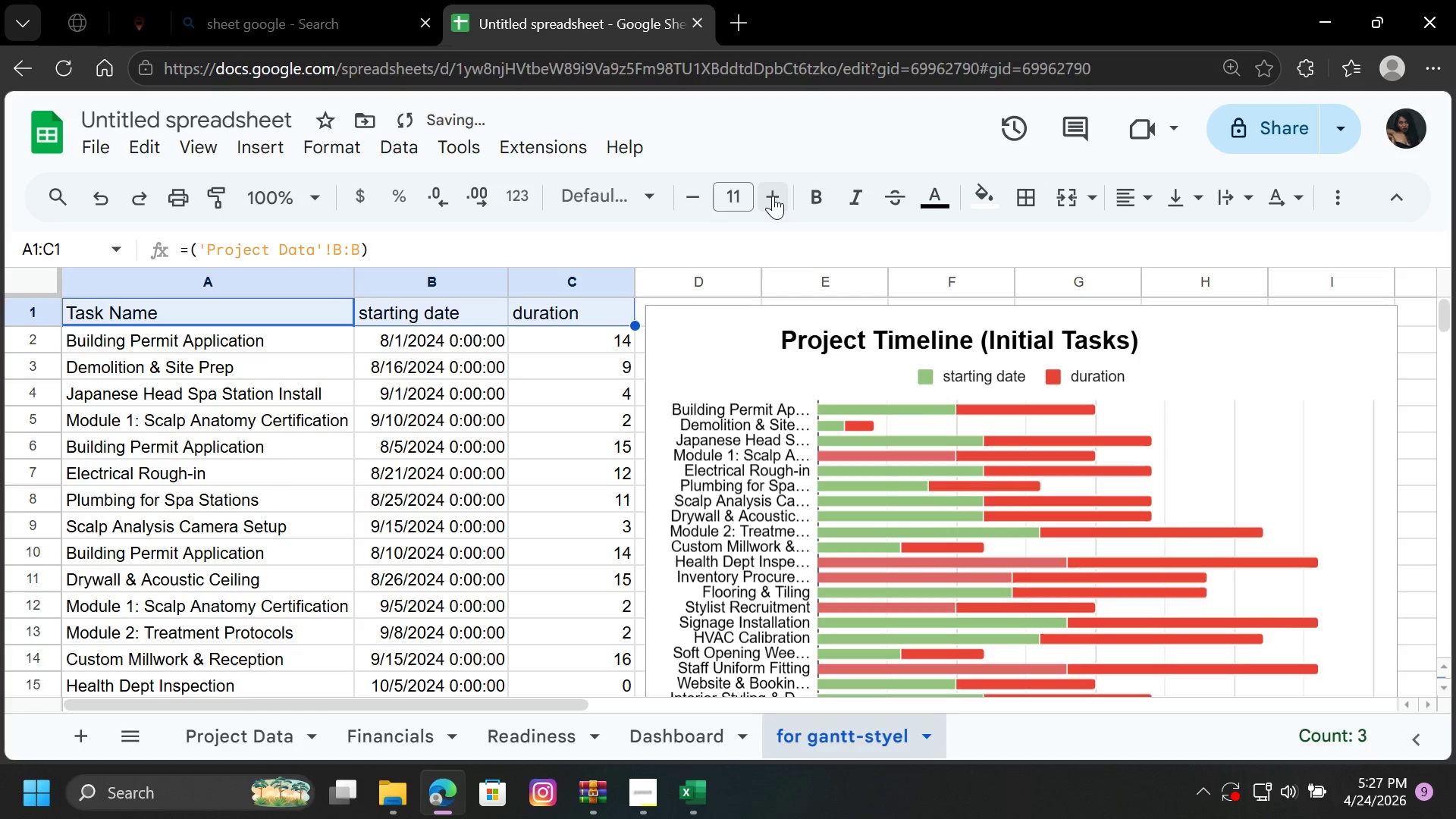 
left_click([773, 196])
 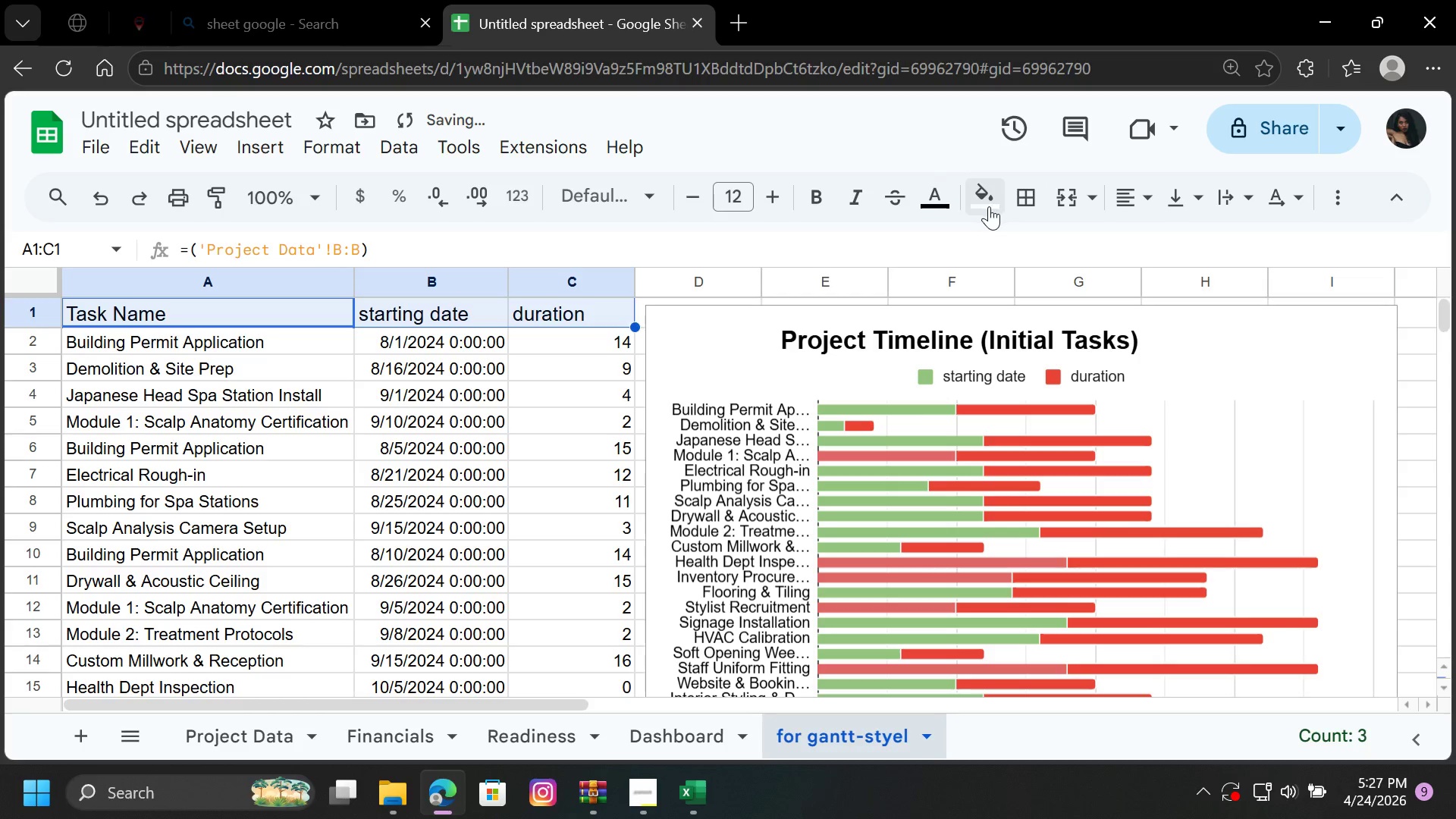 
left_click([979, 197])
 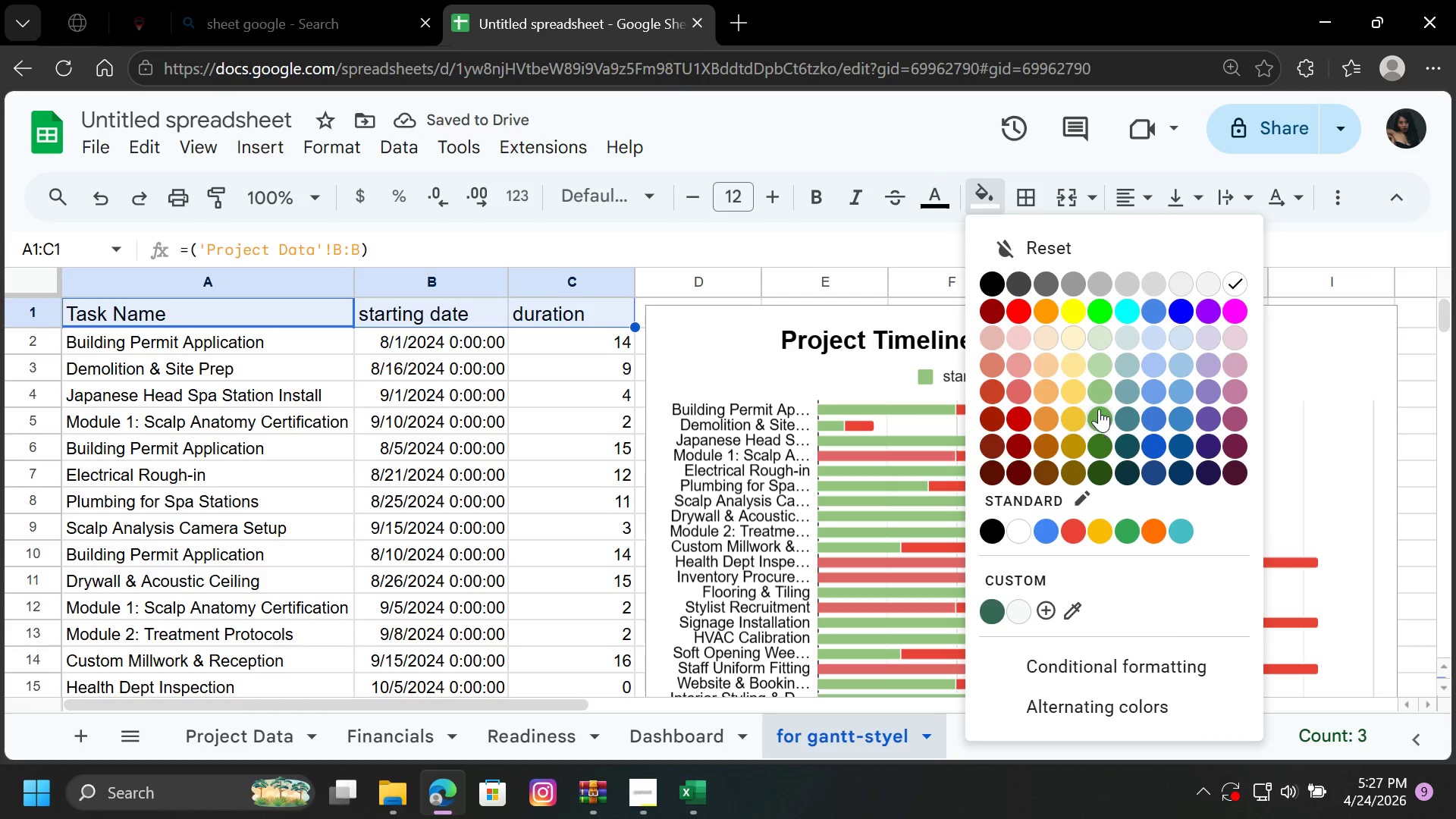 
left_click([1108, 385])
 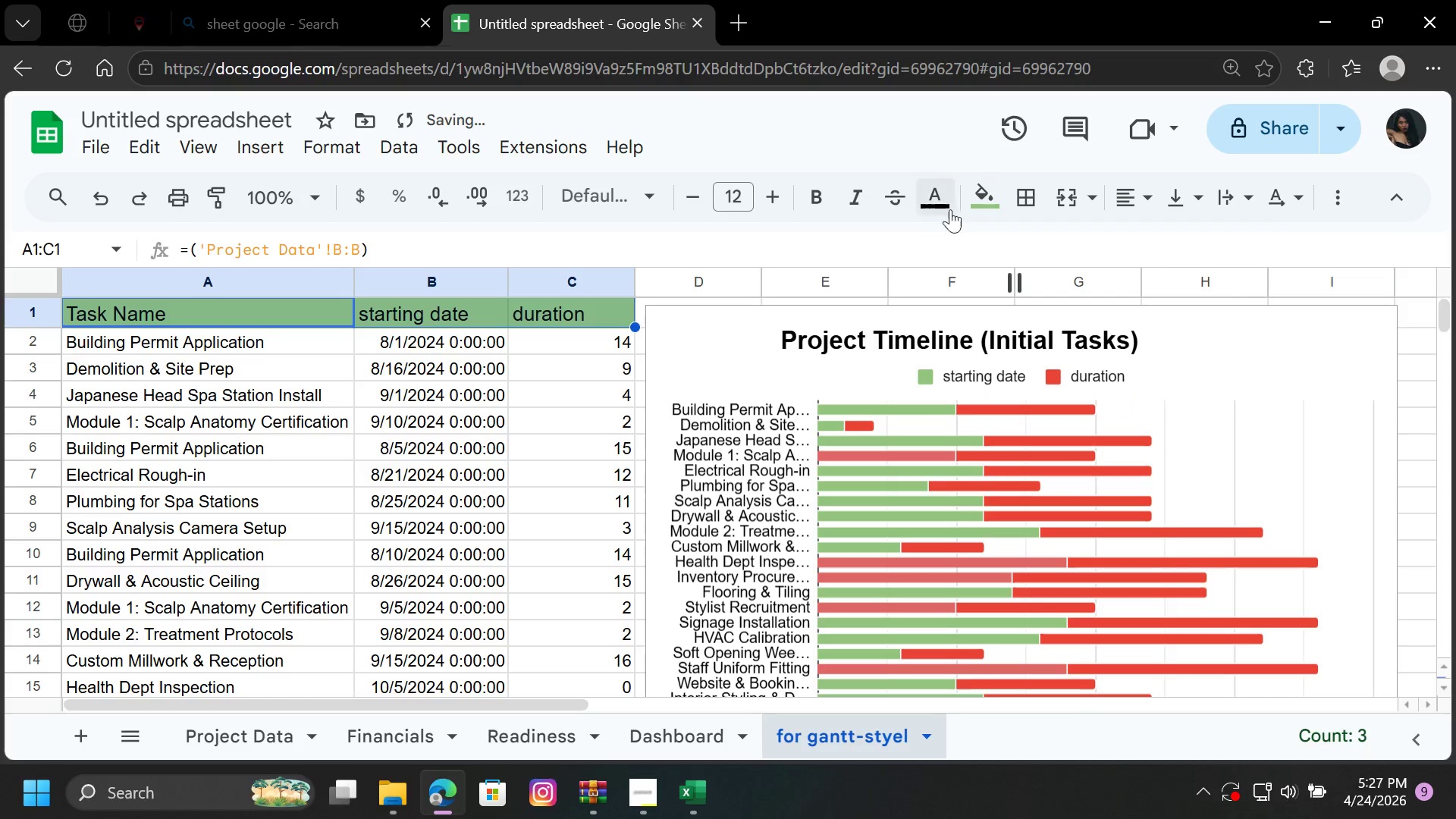 
left_click([936, 202])
 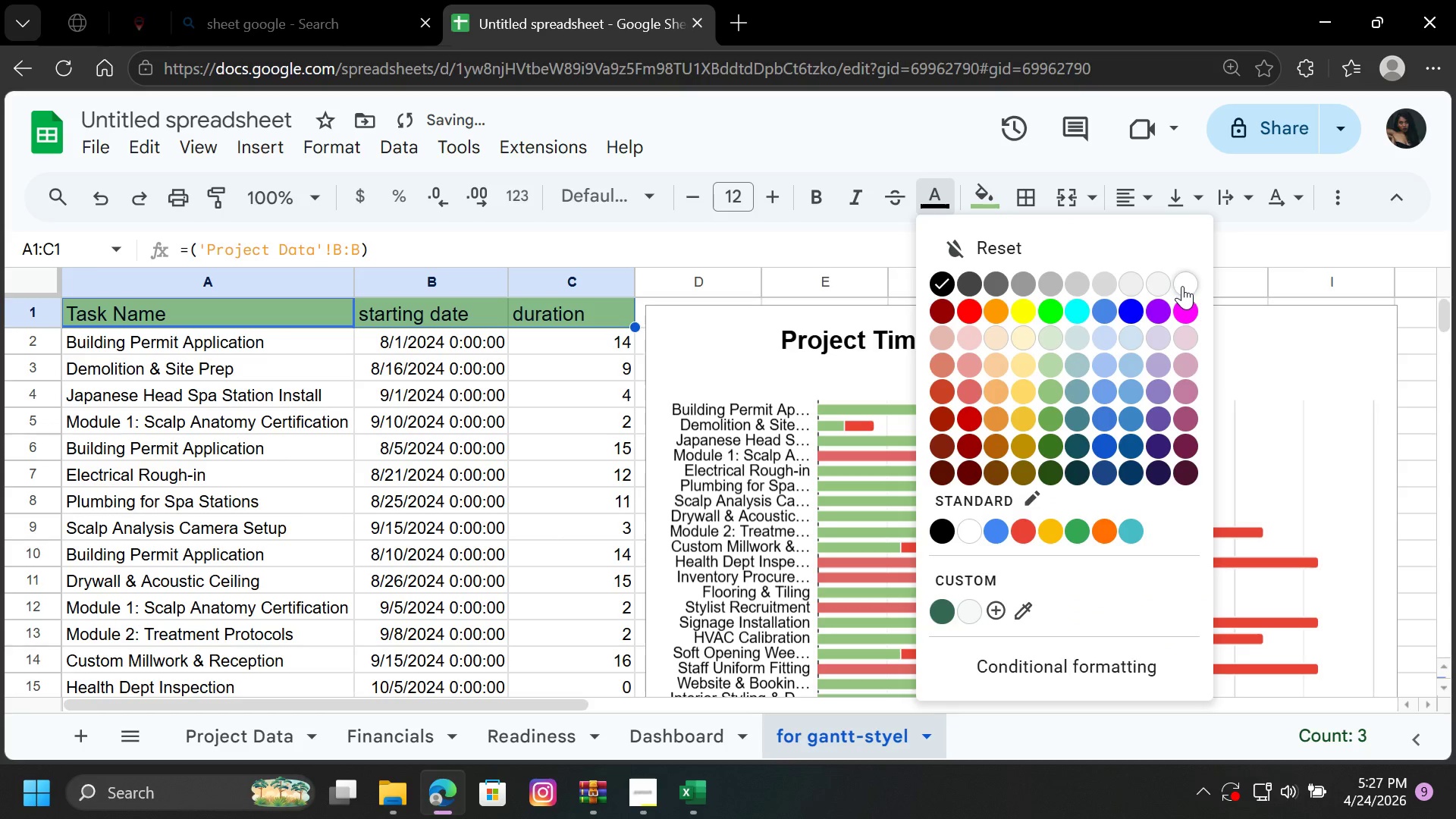 
left_click([1184, 287])
 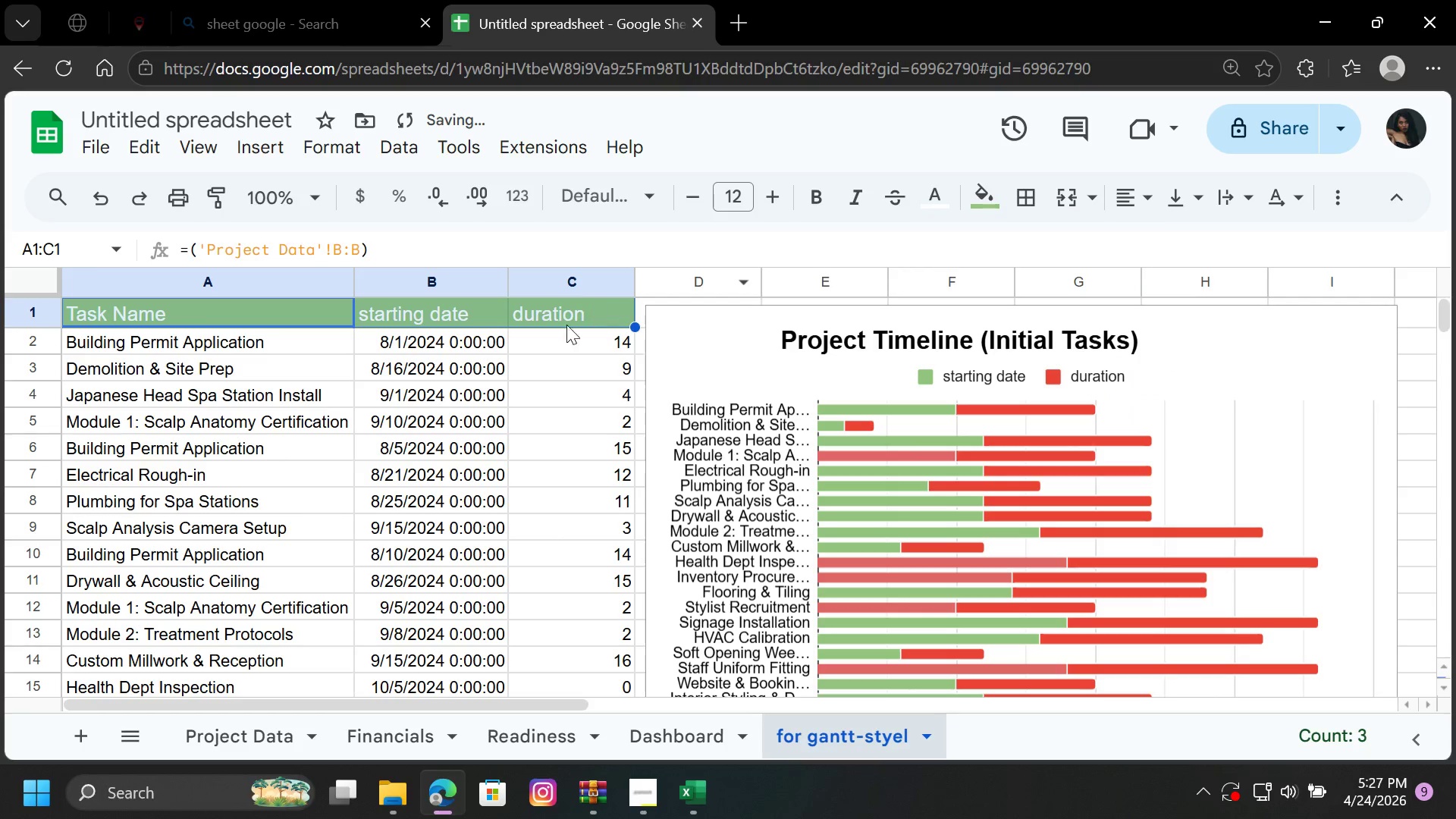 
left_click([547, 419])
 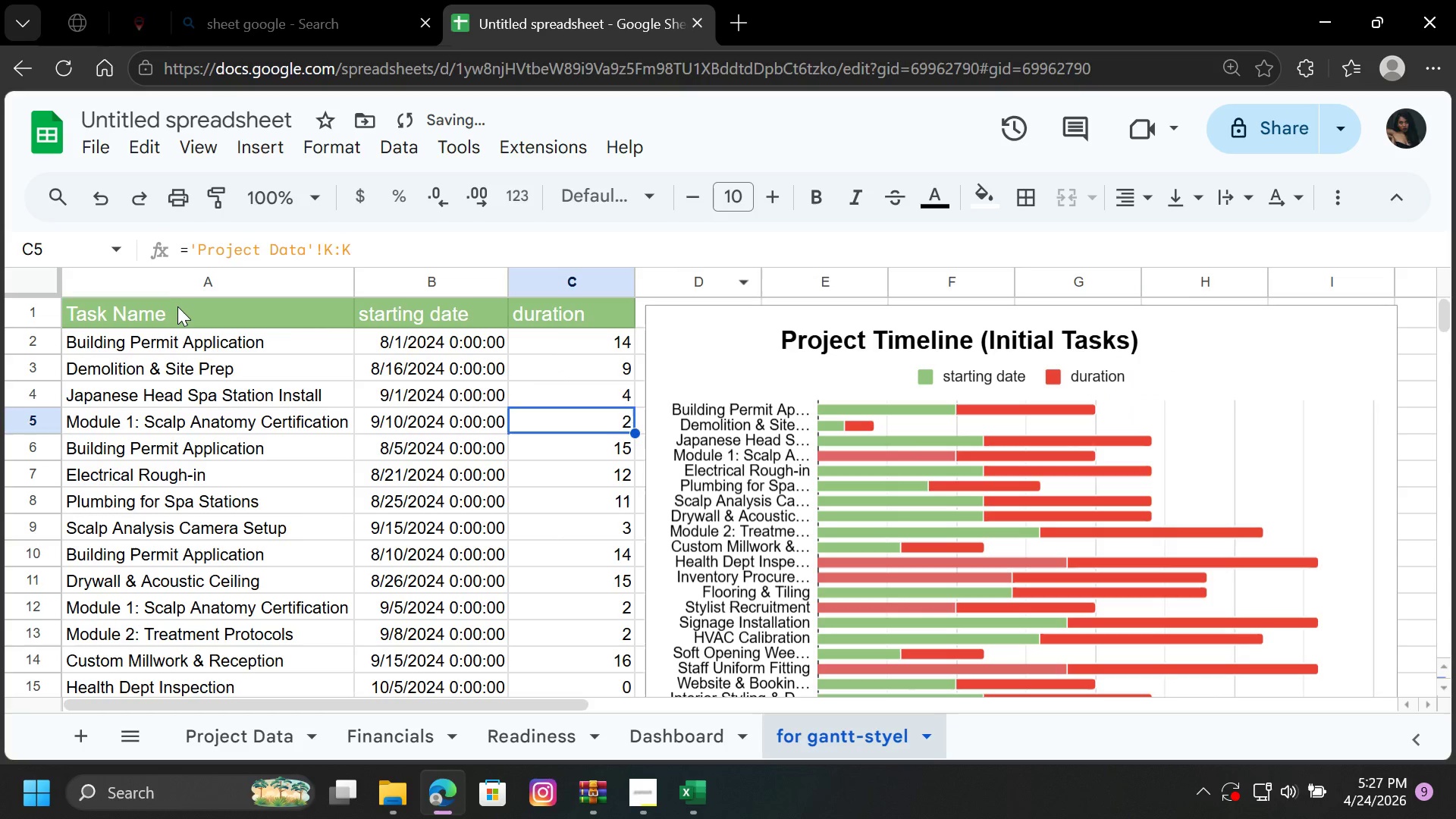 
left_click_drag(start_coordinate=[177, 306], to_coordinate=[586, 560])
 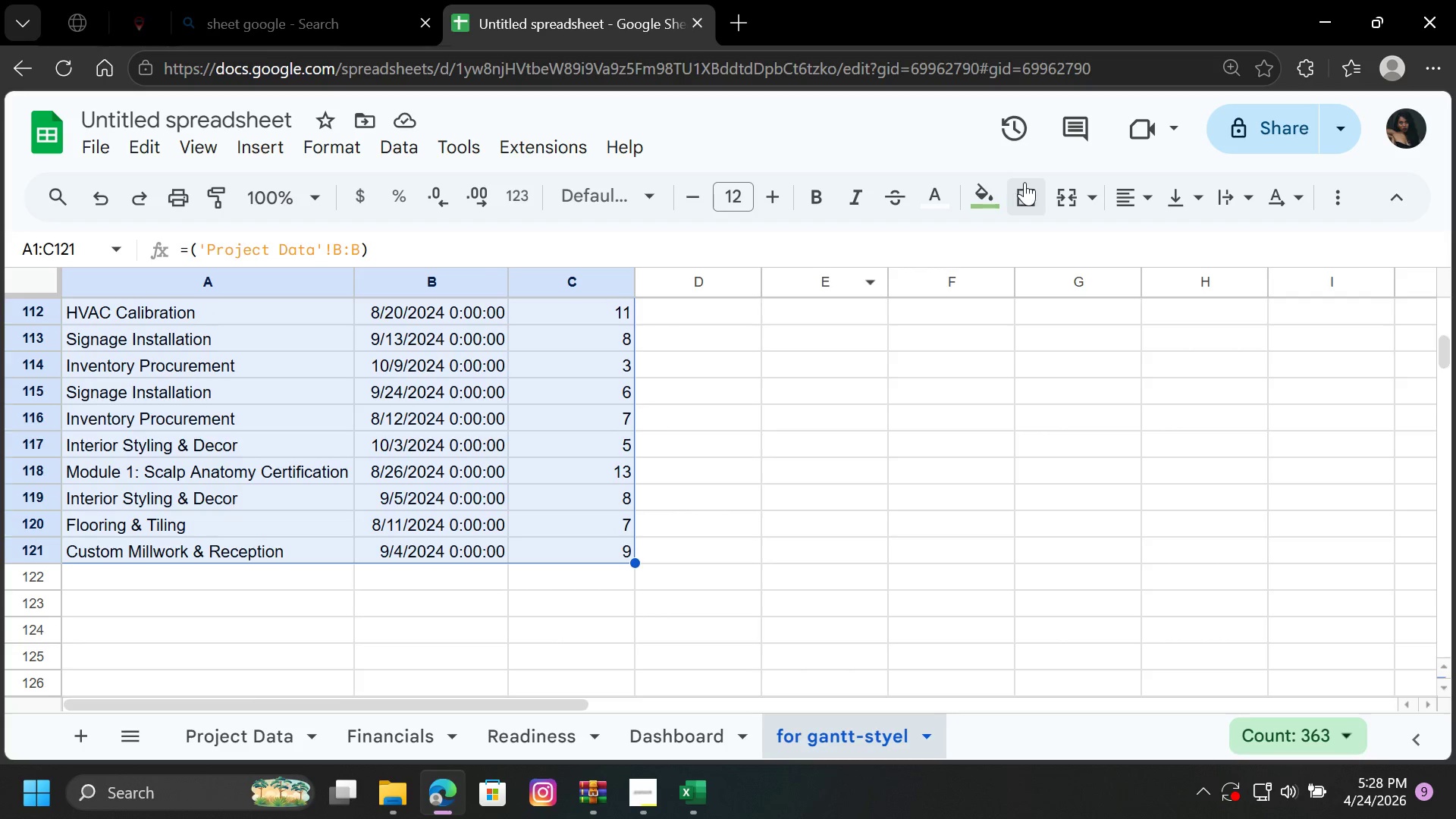 
left_click([1027, 182])
 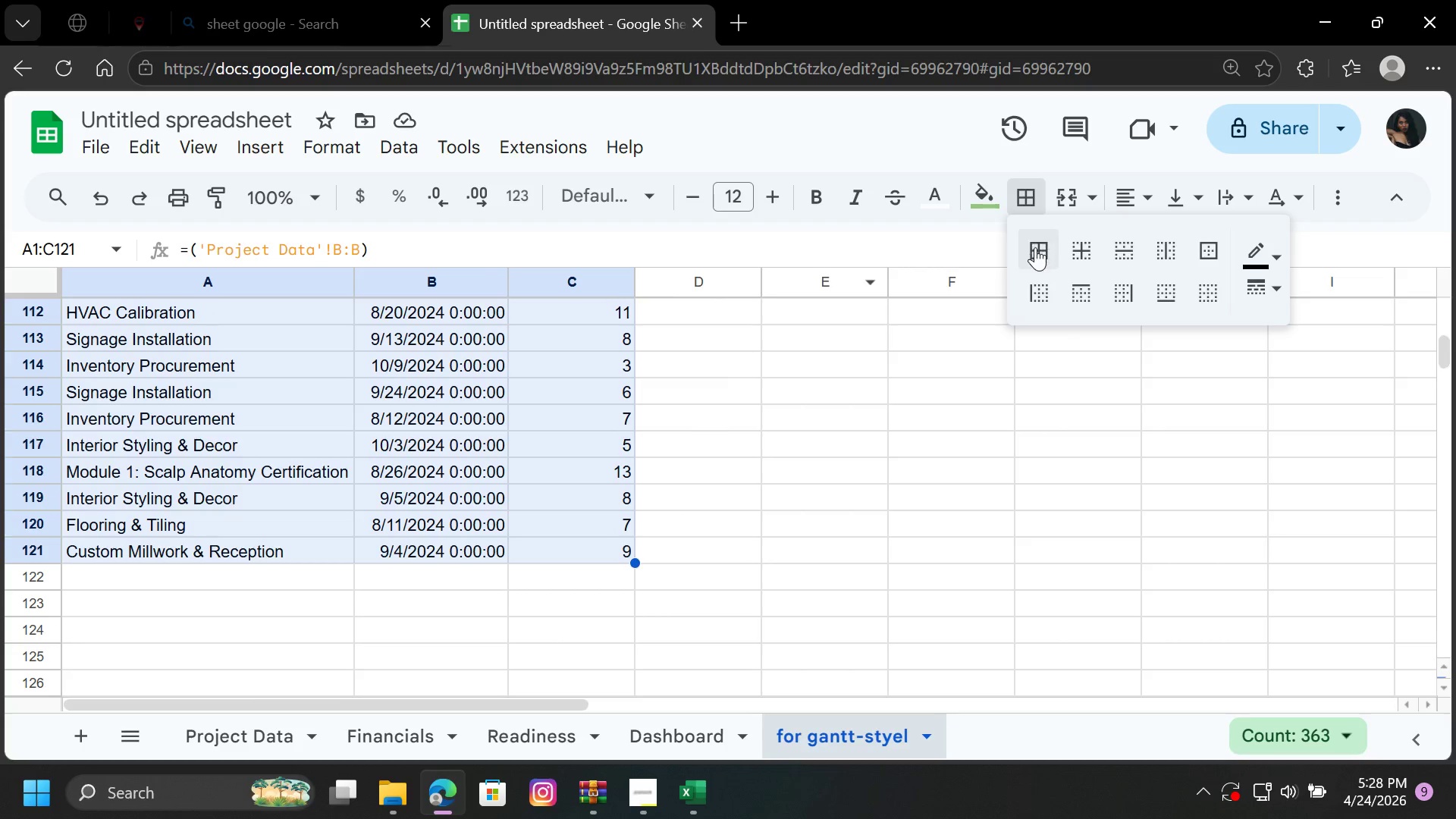 
left_click([1035, 247])
 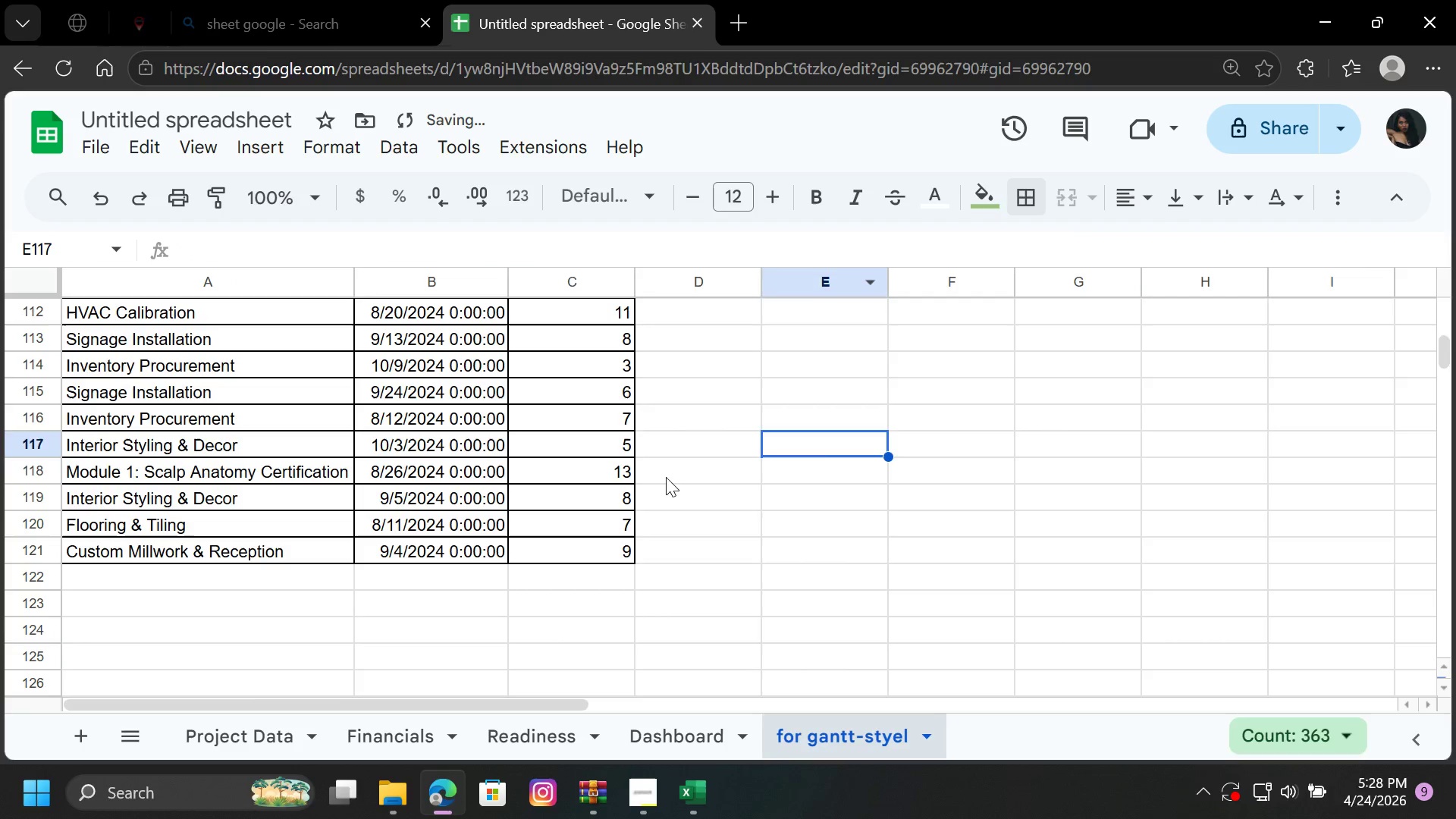 
scroll: coordinate [369, 488], scroll_direction: up, amount: 31.0
 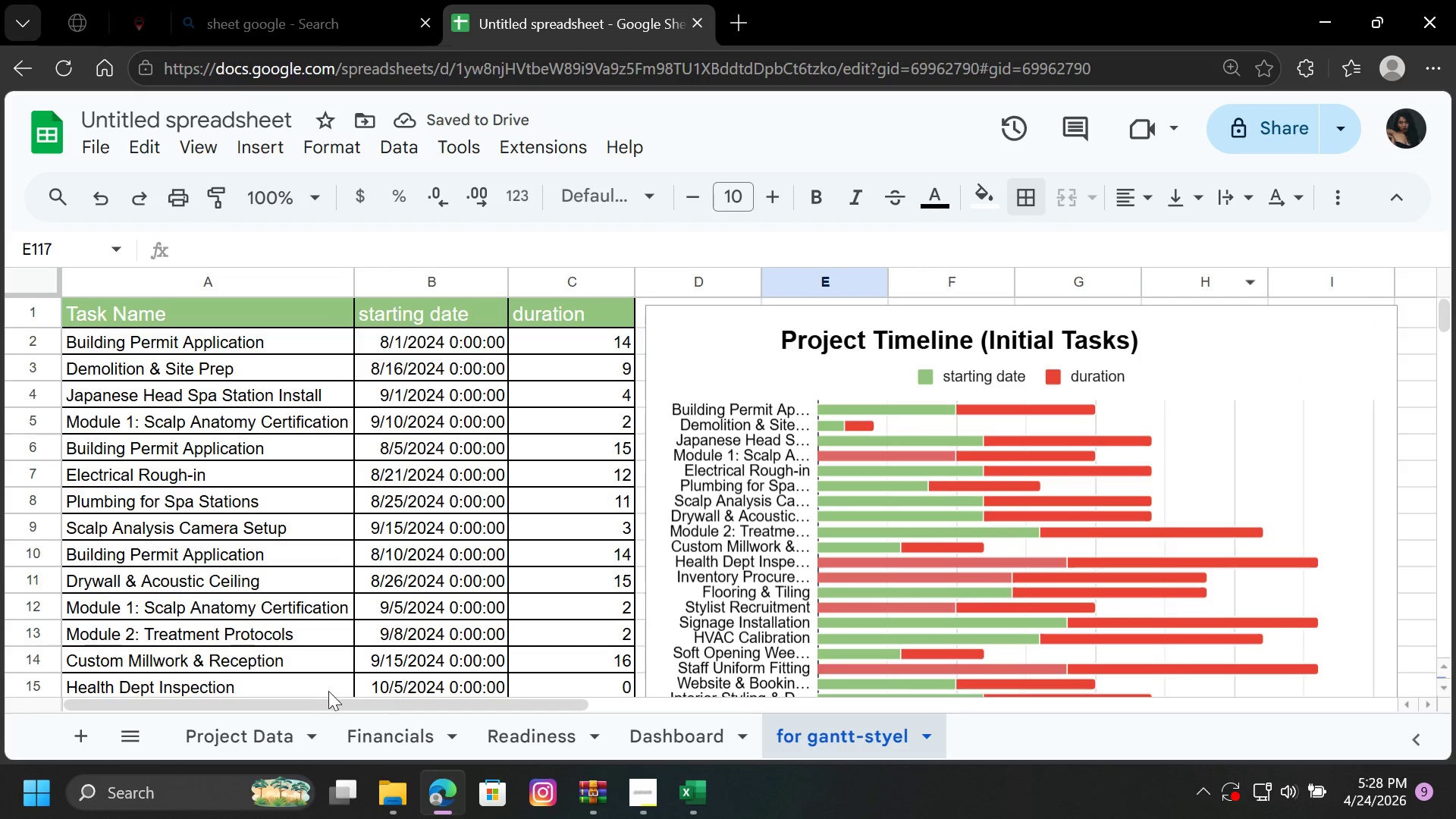 
left_click([194, 730])
 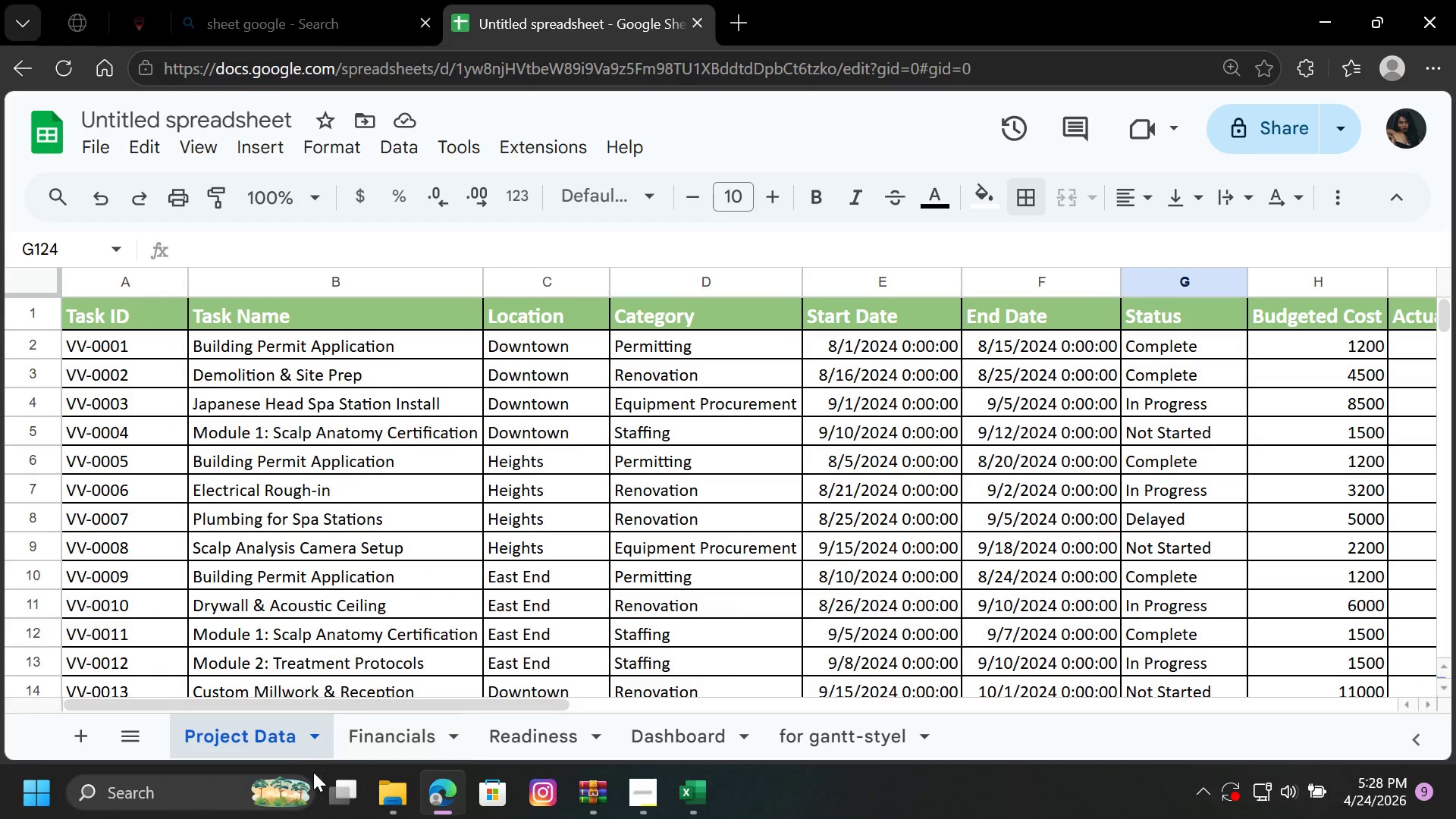 
left_click([415, 726])
 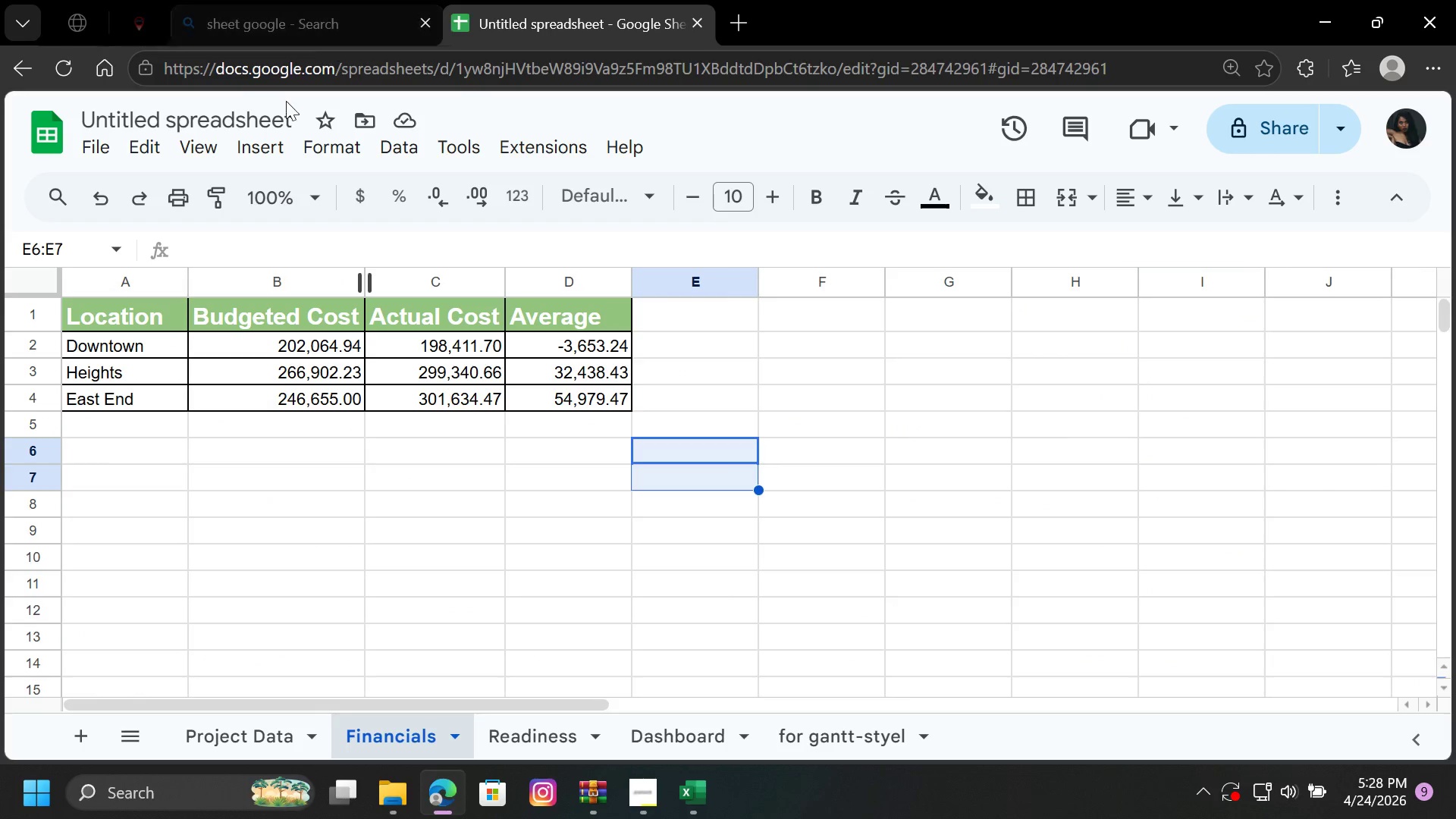 
left_click([273, 122])
 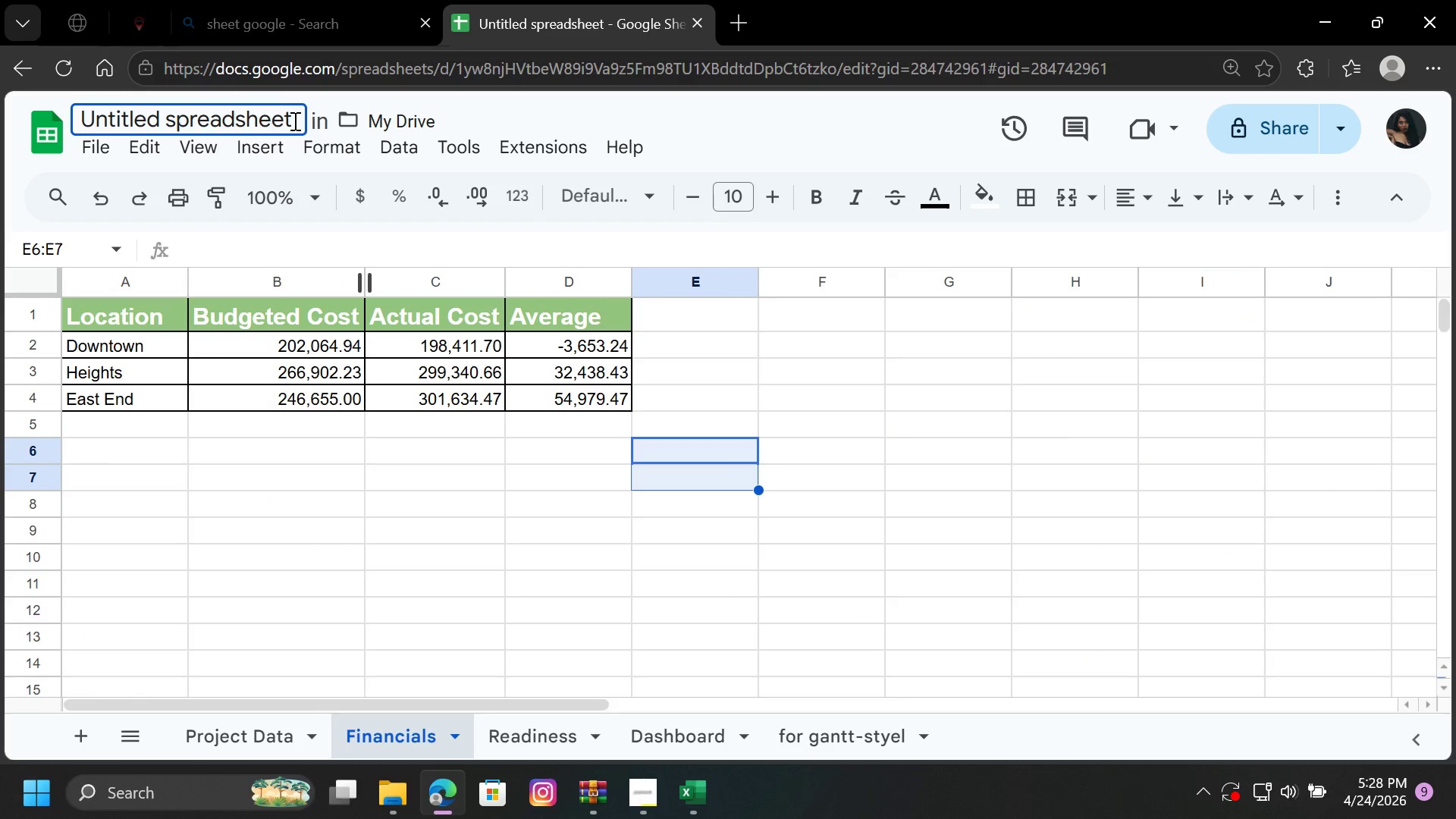 
left_click_drag(start_coordinate=[293, 121], to_coordinate=[49, 119])
 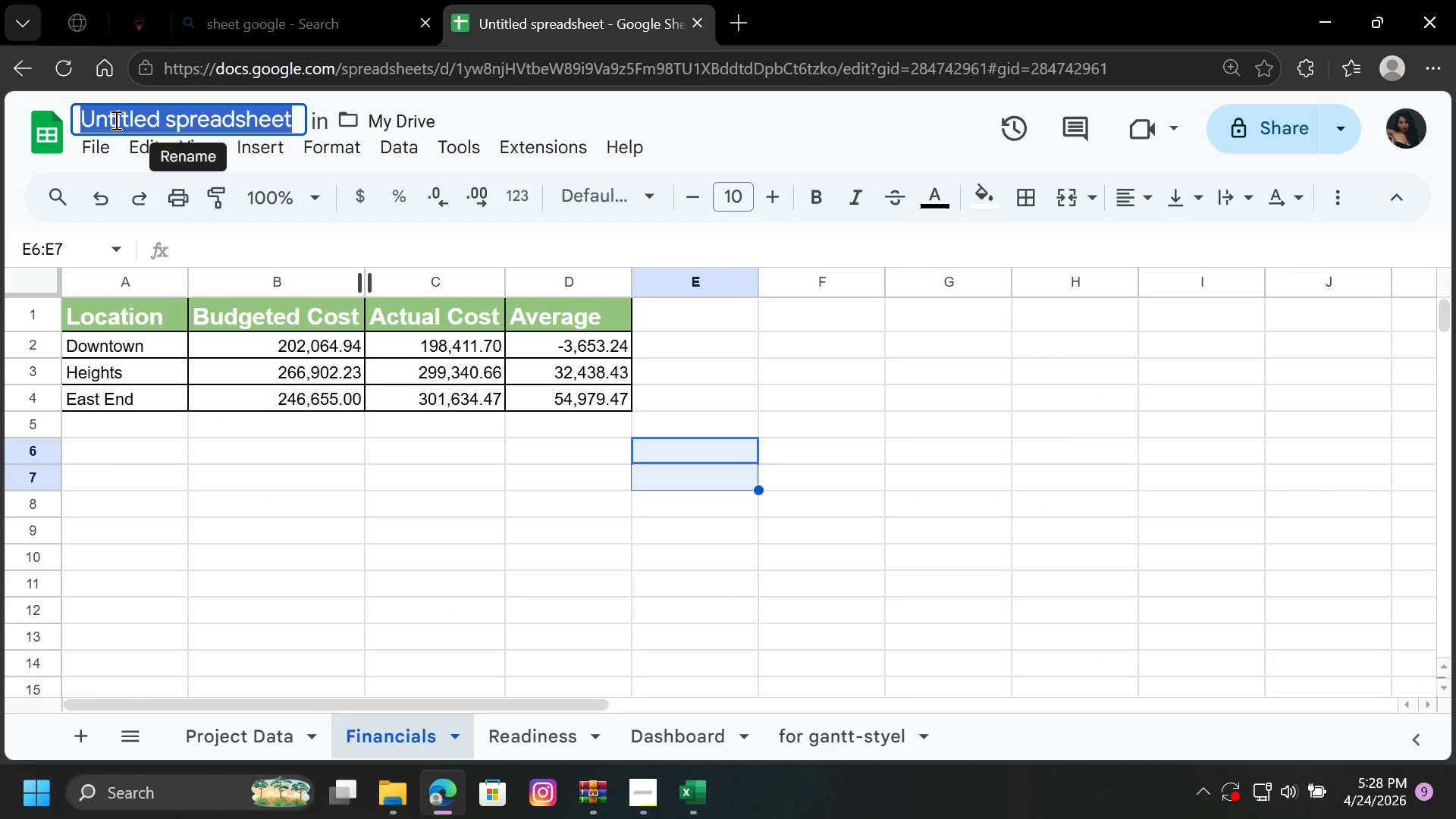 
type(Vellv)
 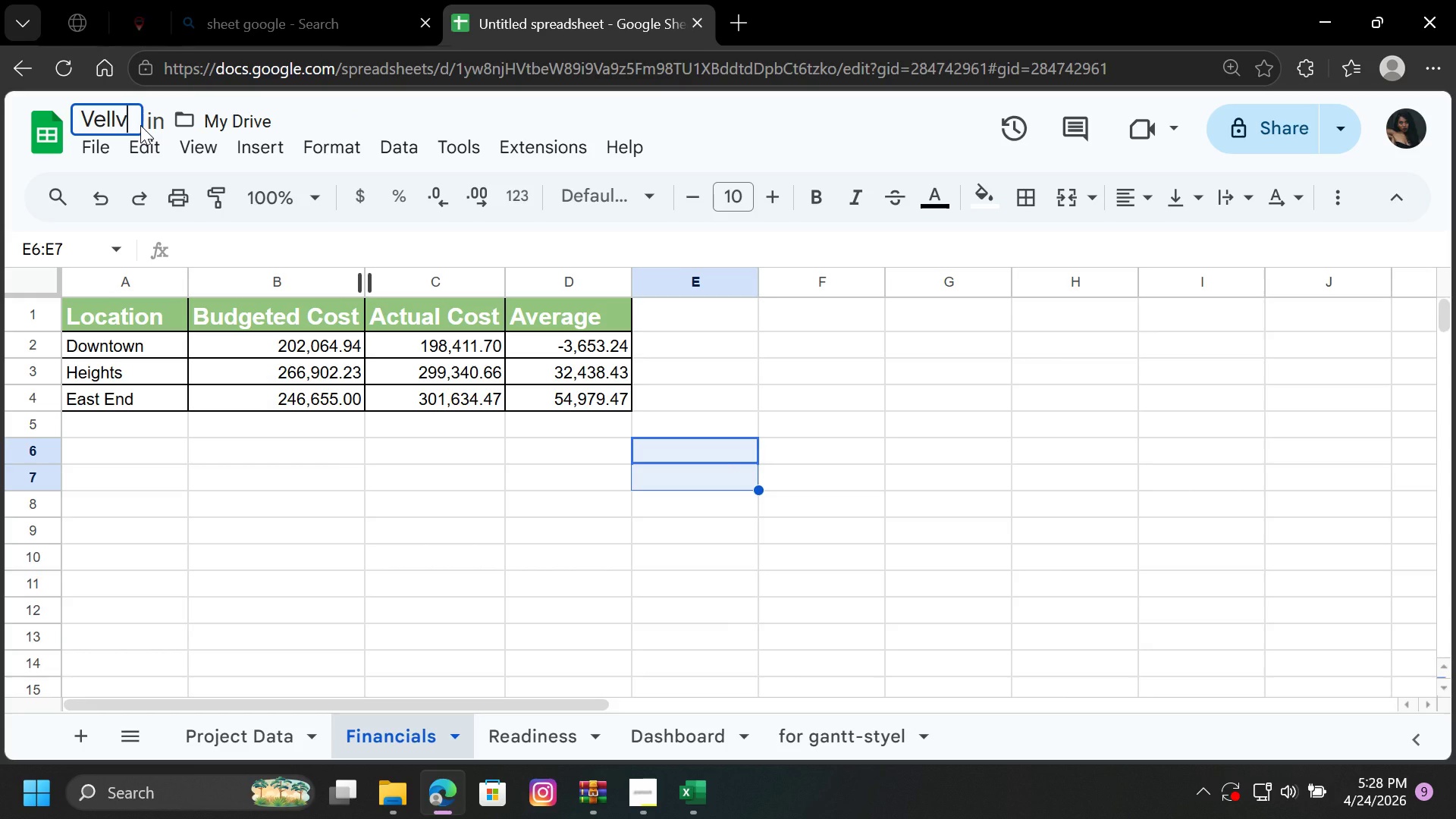 
key(Backspace)
key(Backspace)
type(vet_Vine_)
 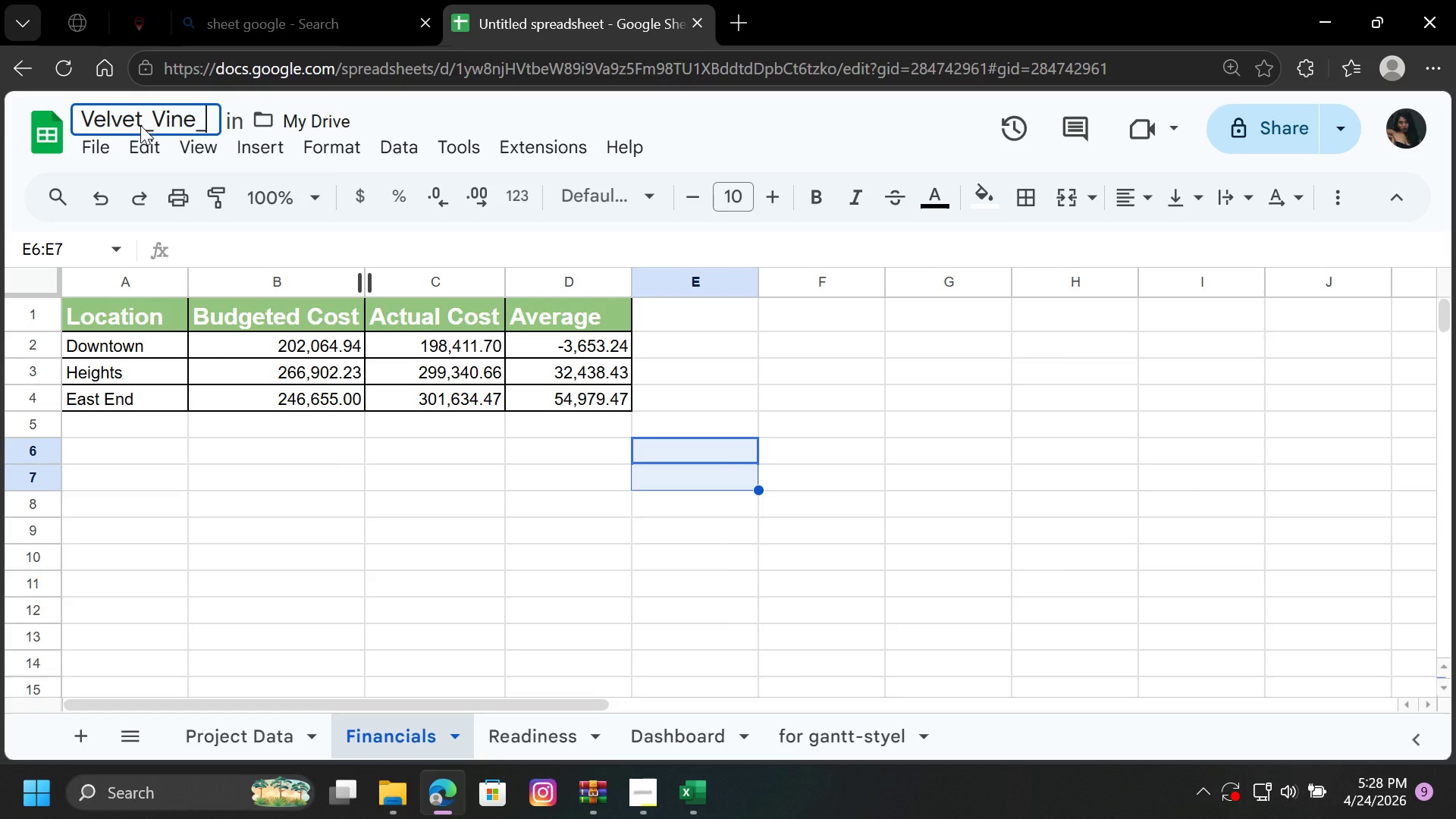 
wait(6.44)
 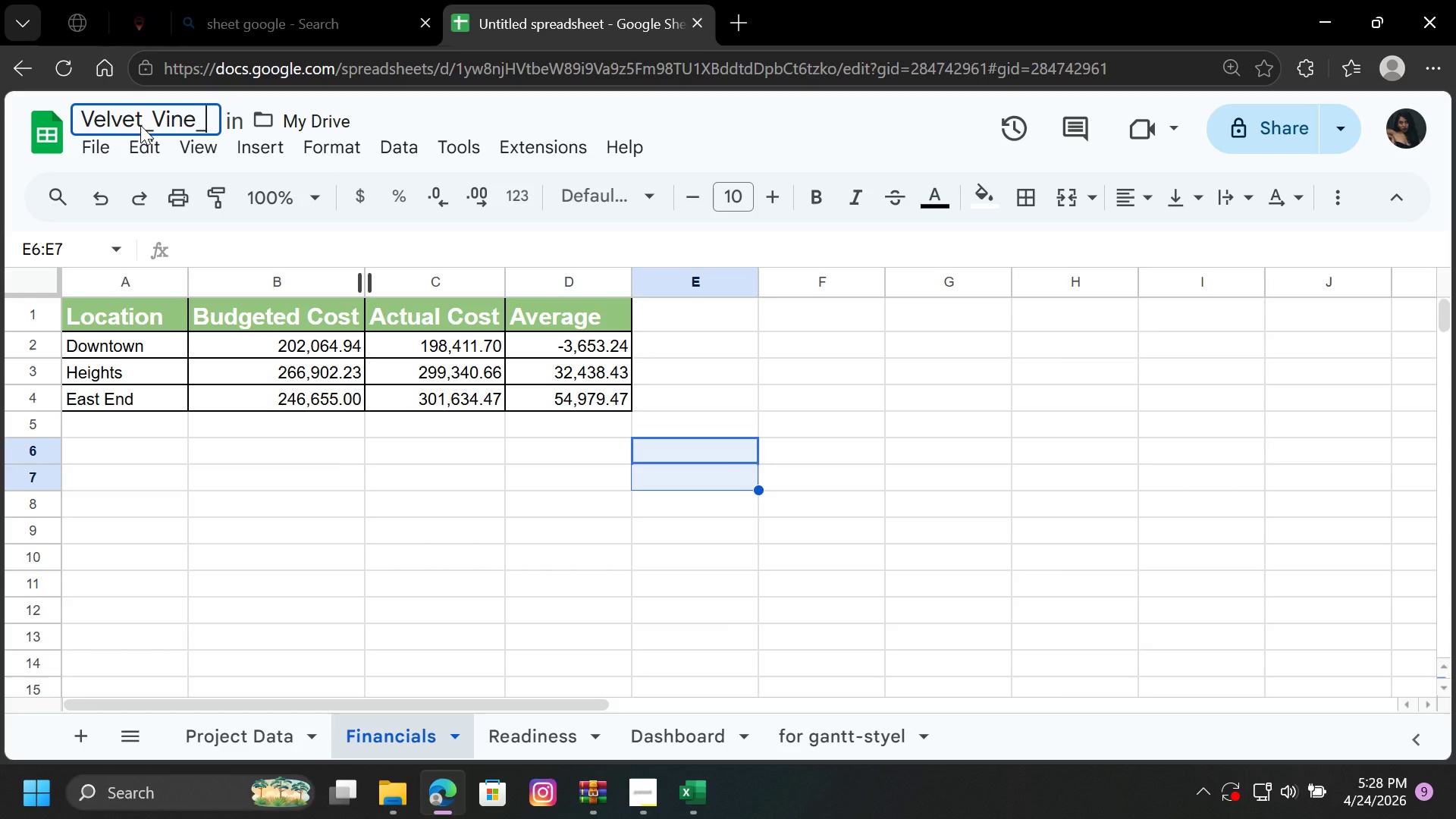 
type(Expansion)
 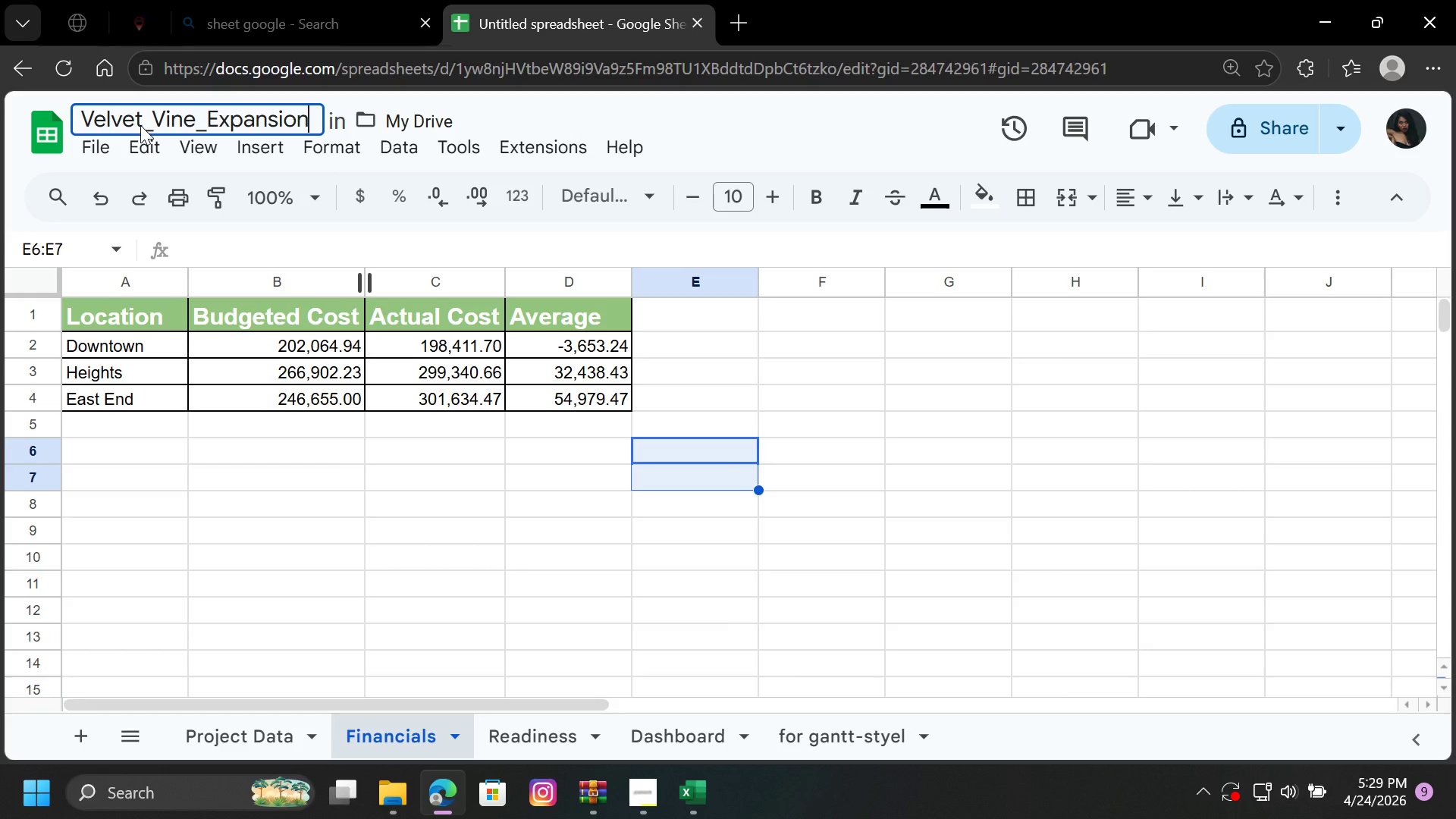 
wait(9.8)
 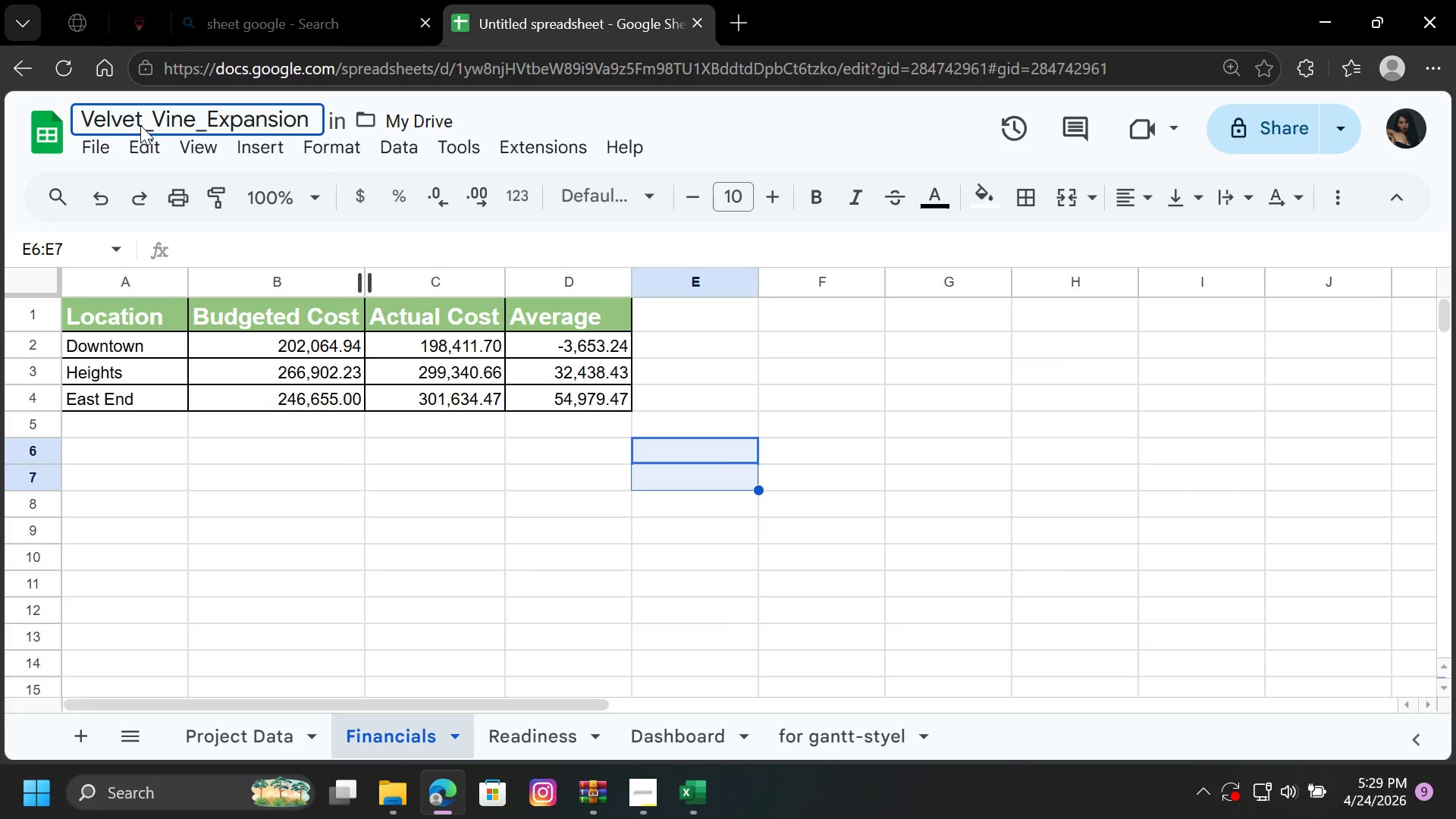 
type(_Master)
 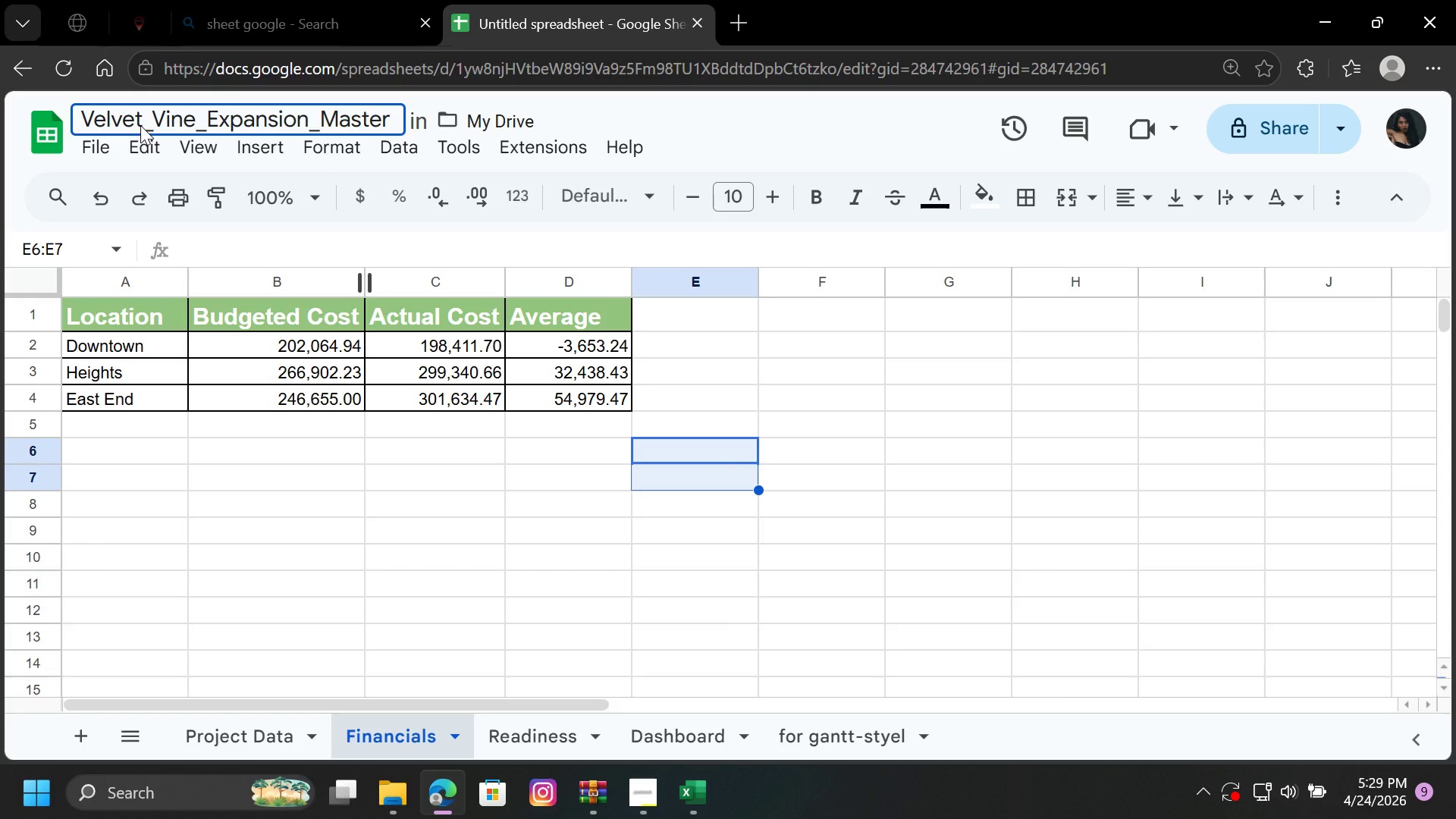 
type(_d)
key(Backspace)
type(Dashbord)
 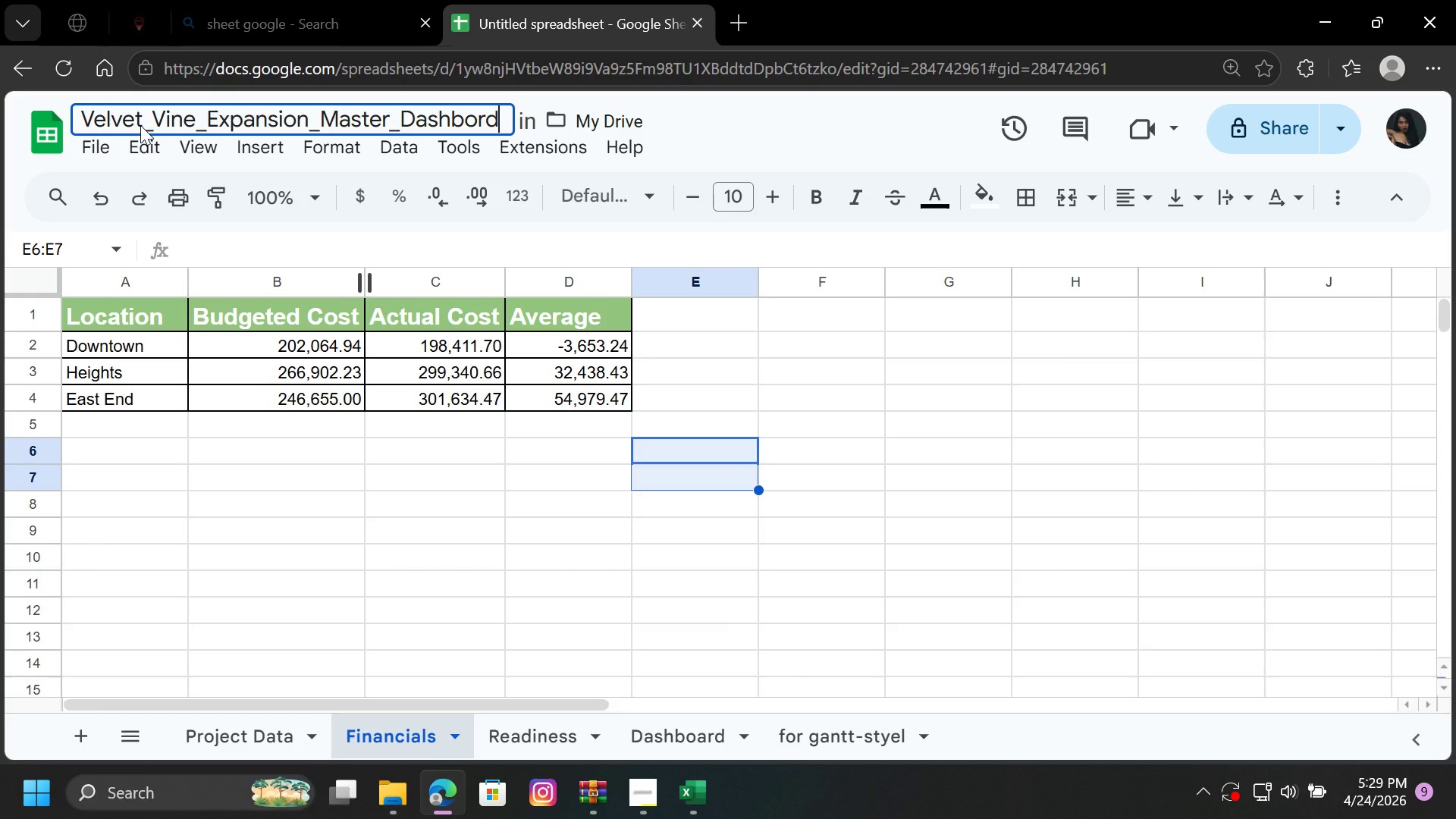 
wait(13.84)
 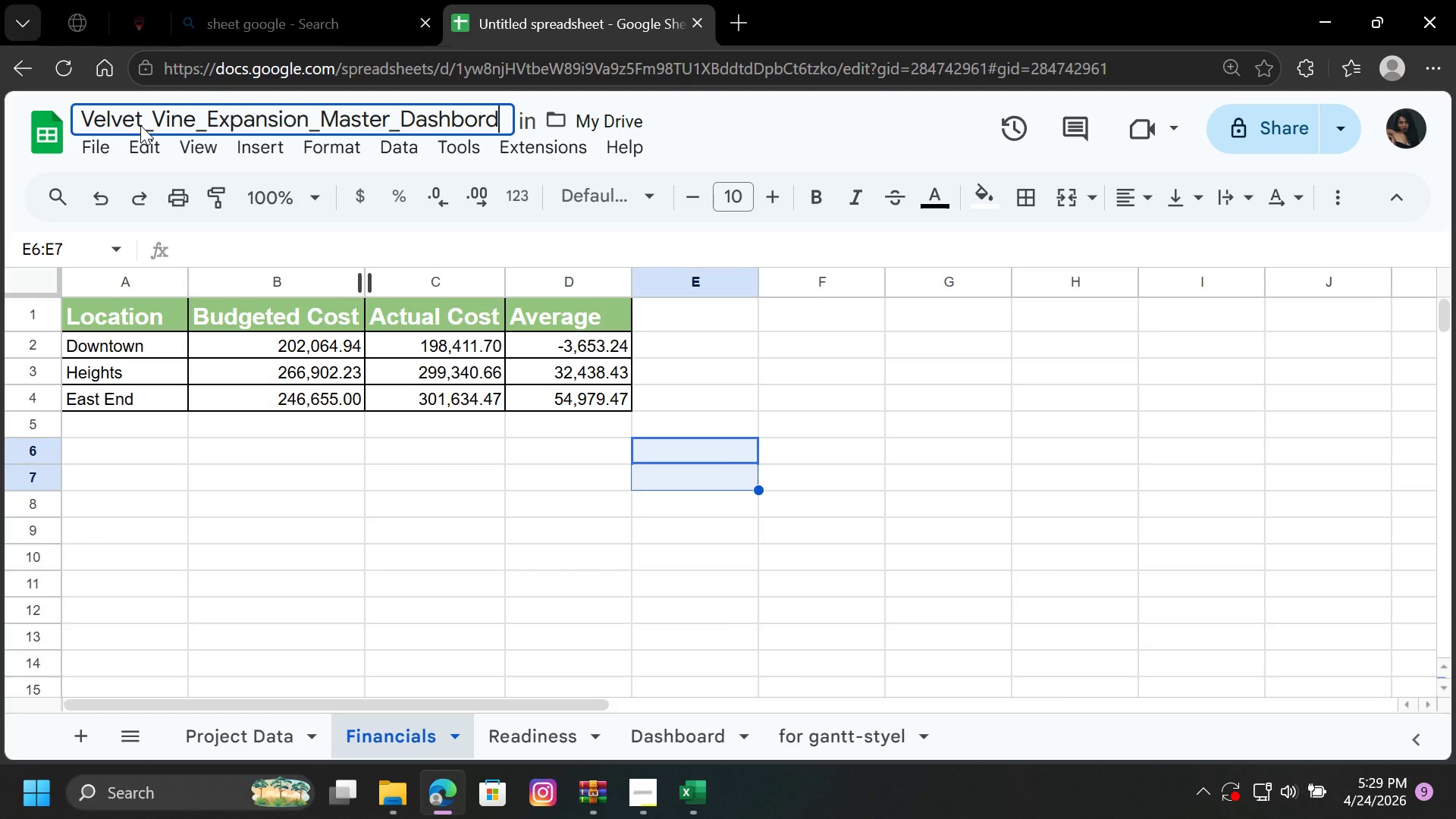 
left_click([1053, 433])
 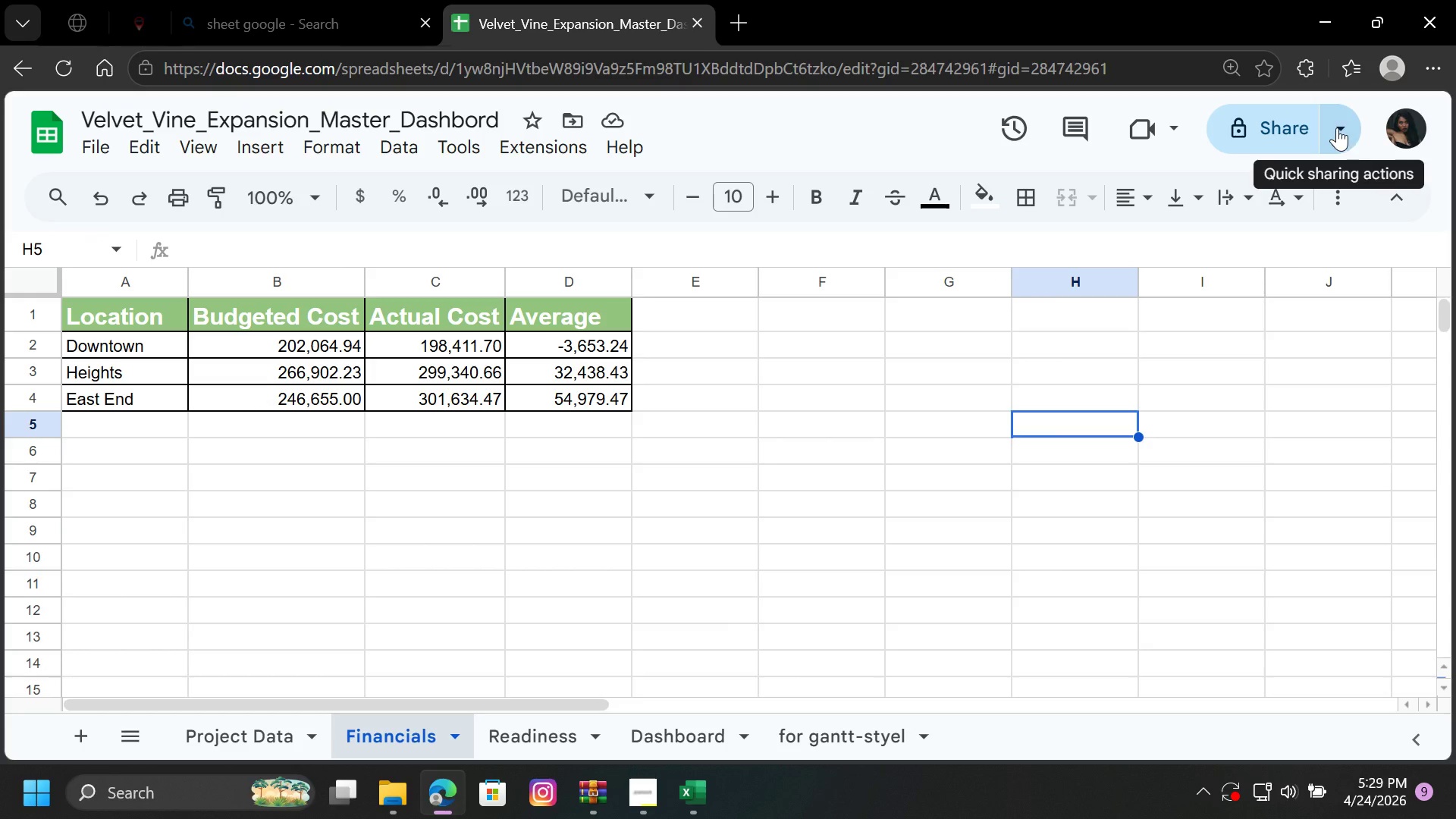 
left_click([1289, 131])
 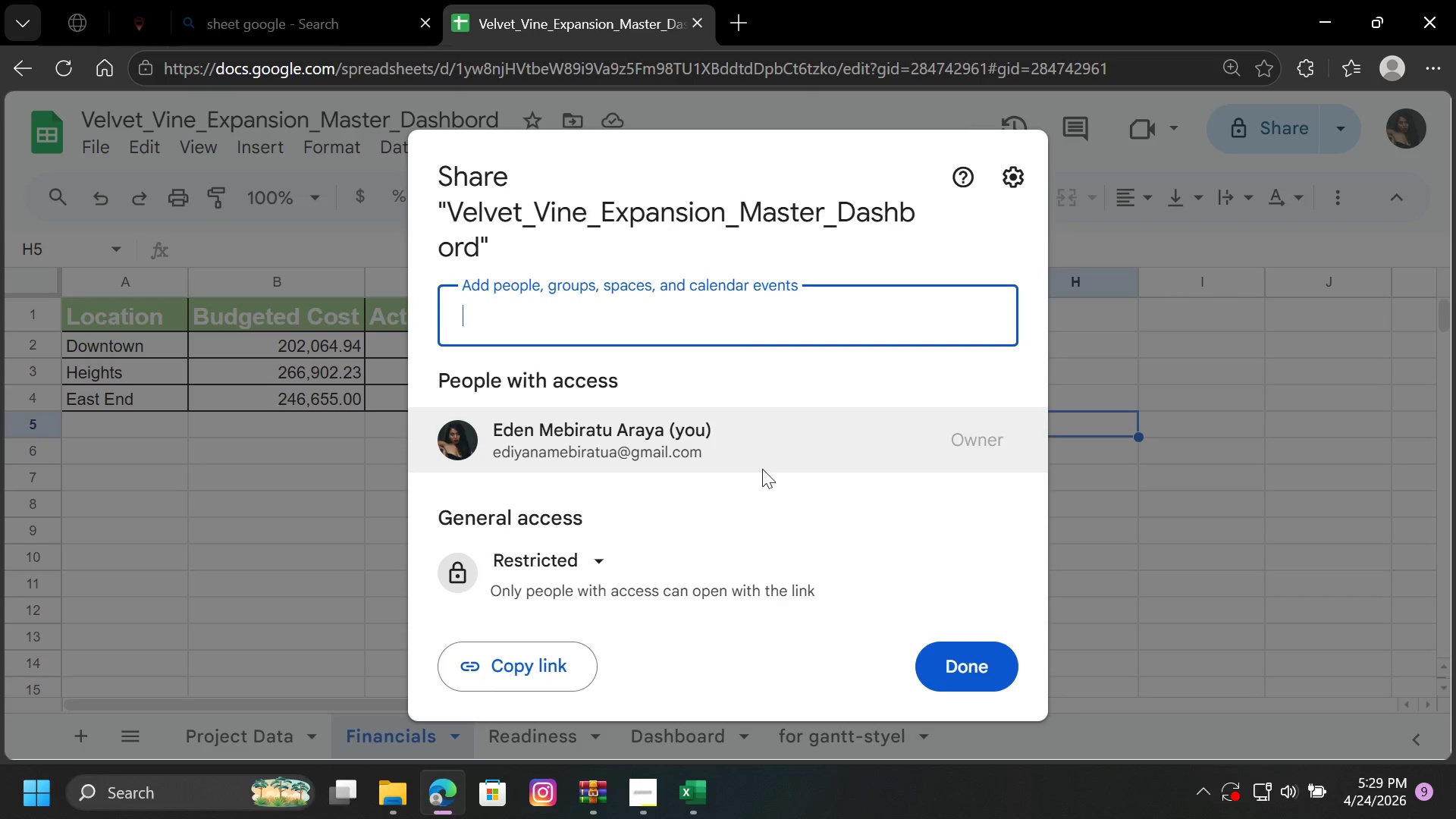 
left_click([714, 563])
 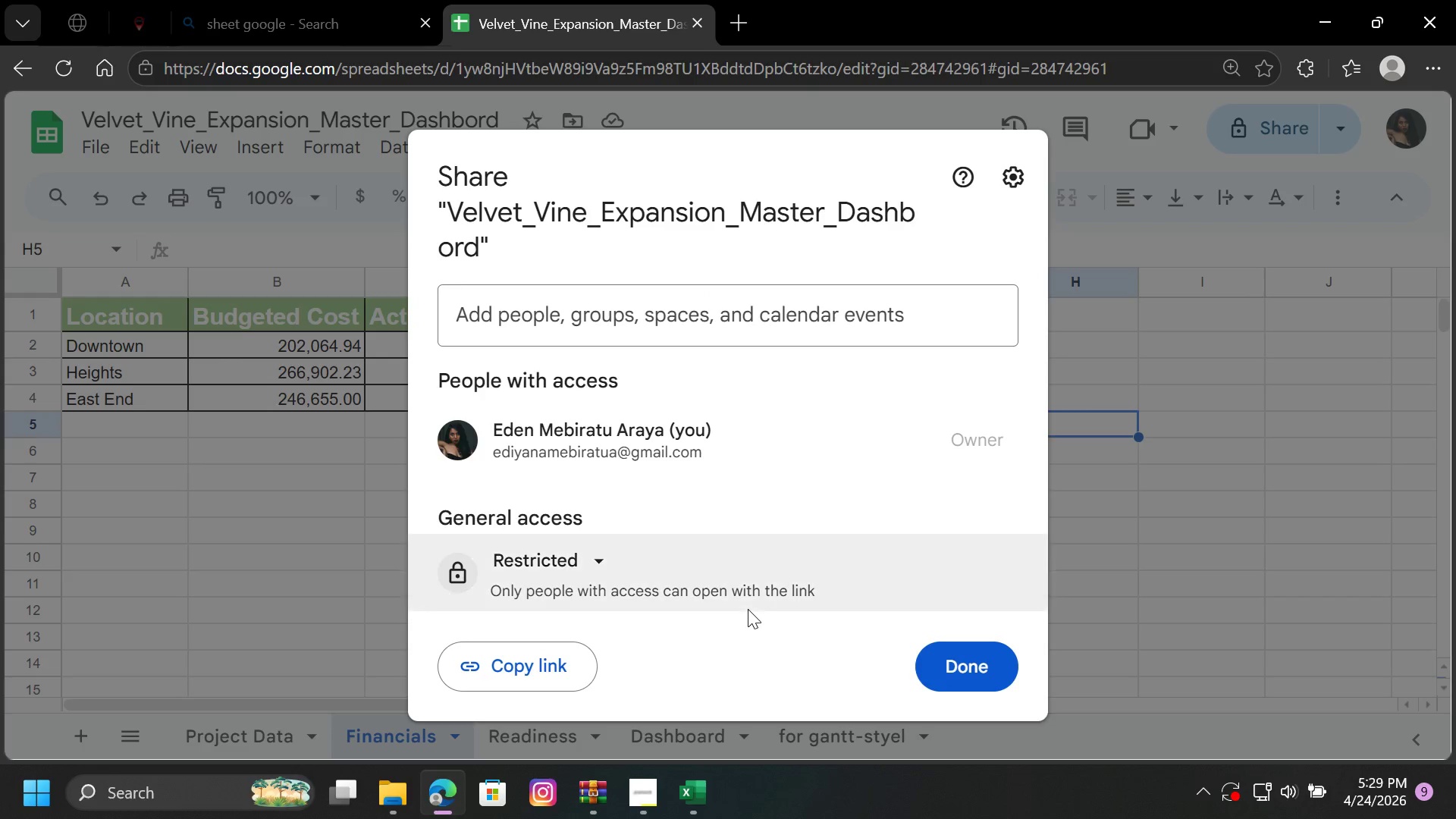 
left_click([747, 595])
 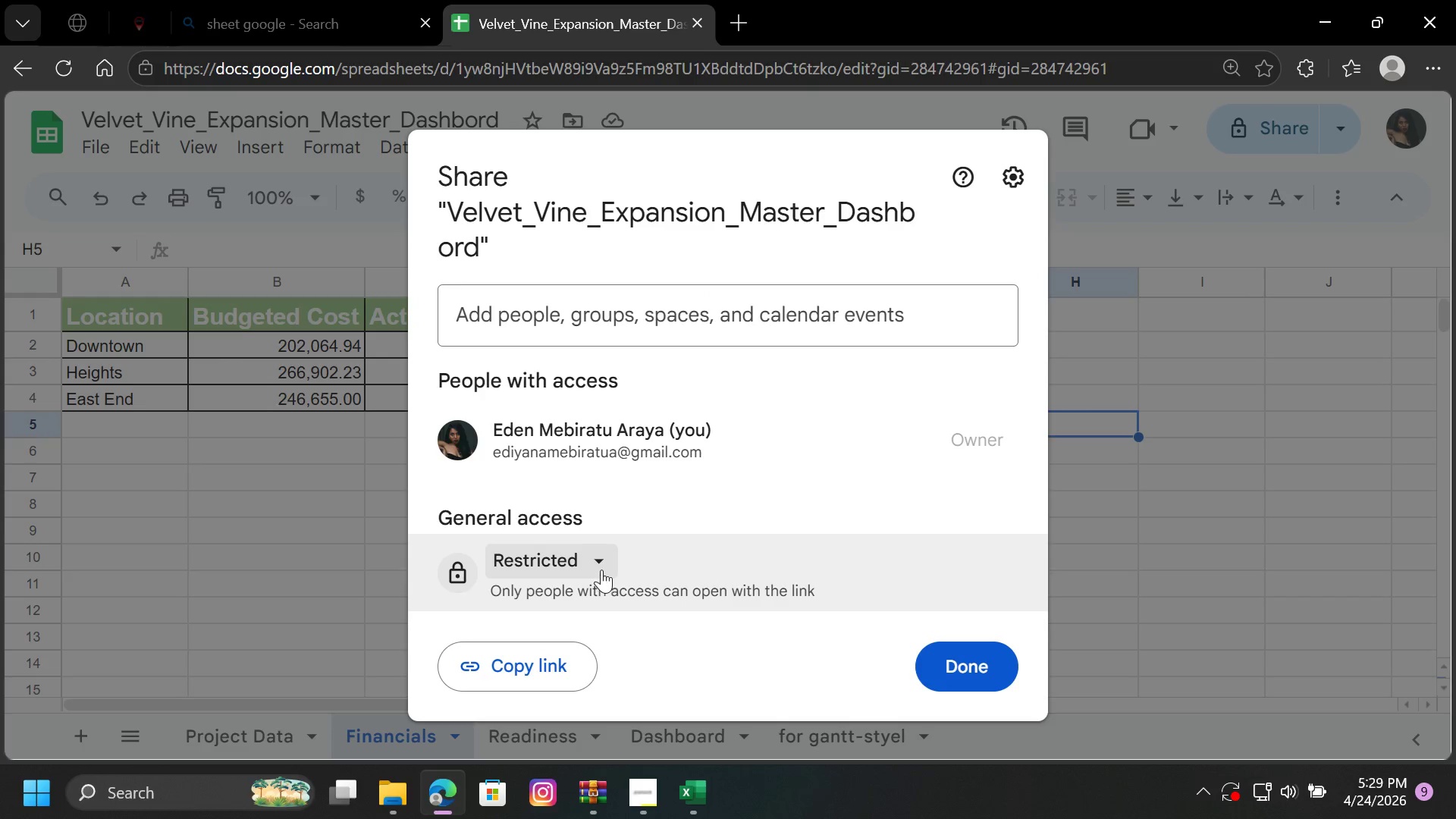 
left_click([602, 563])
 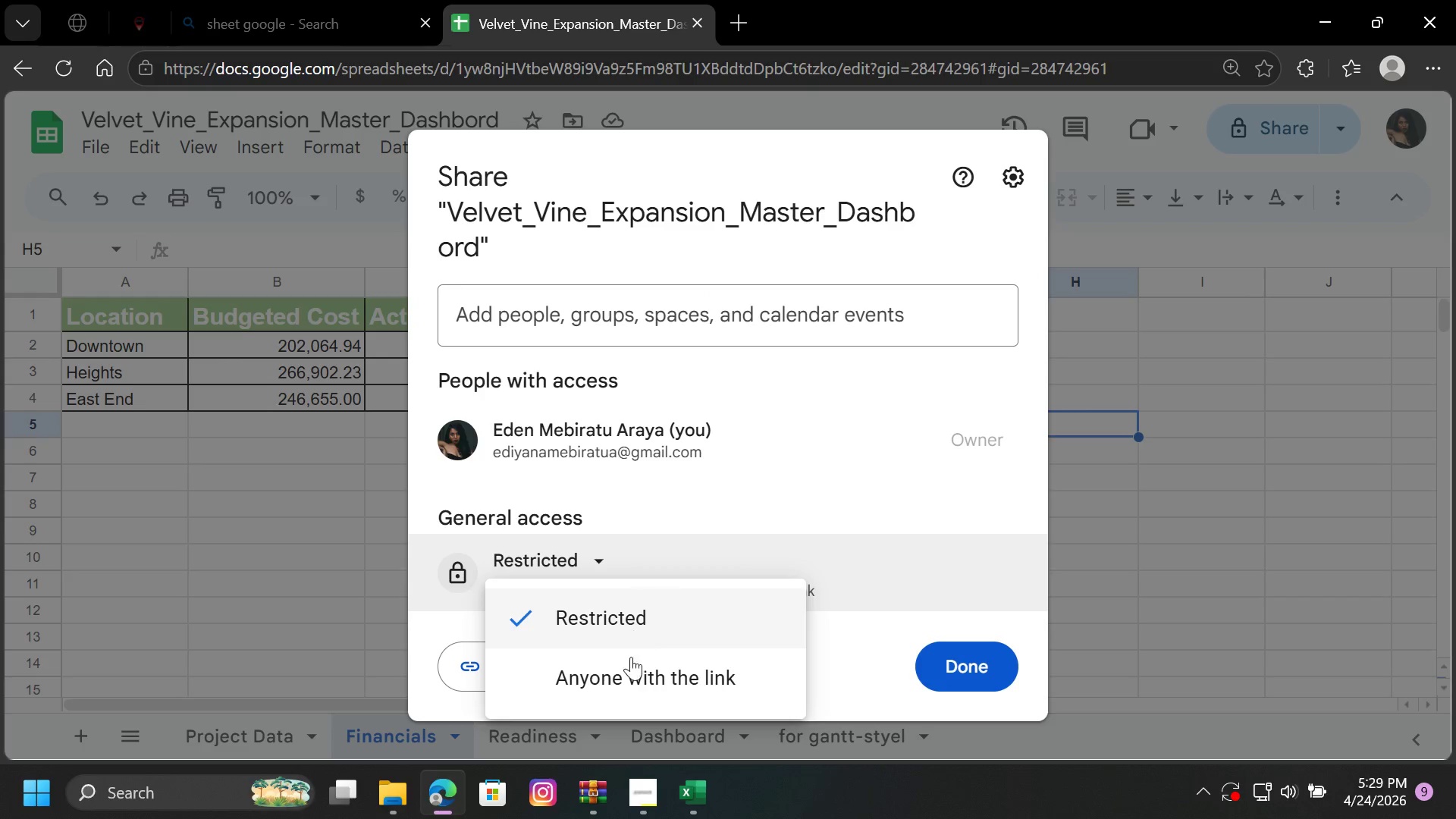 
left_click([630, 667])
 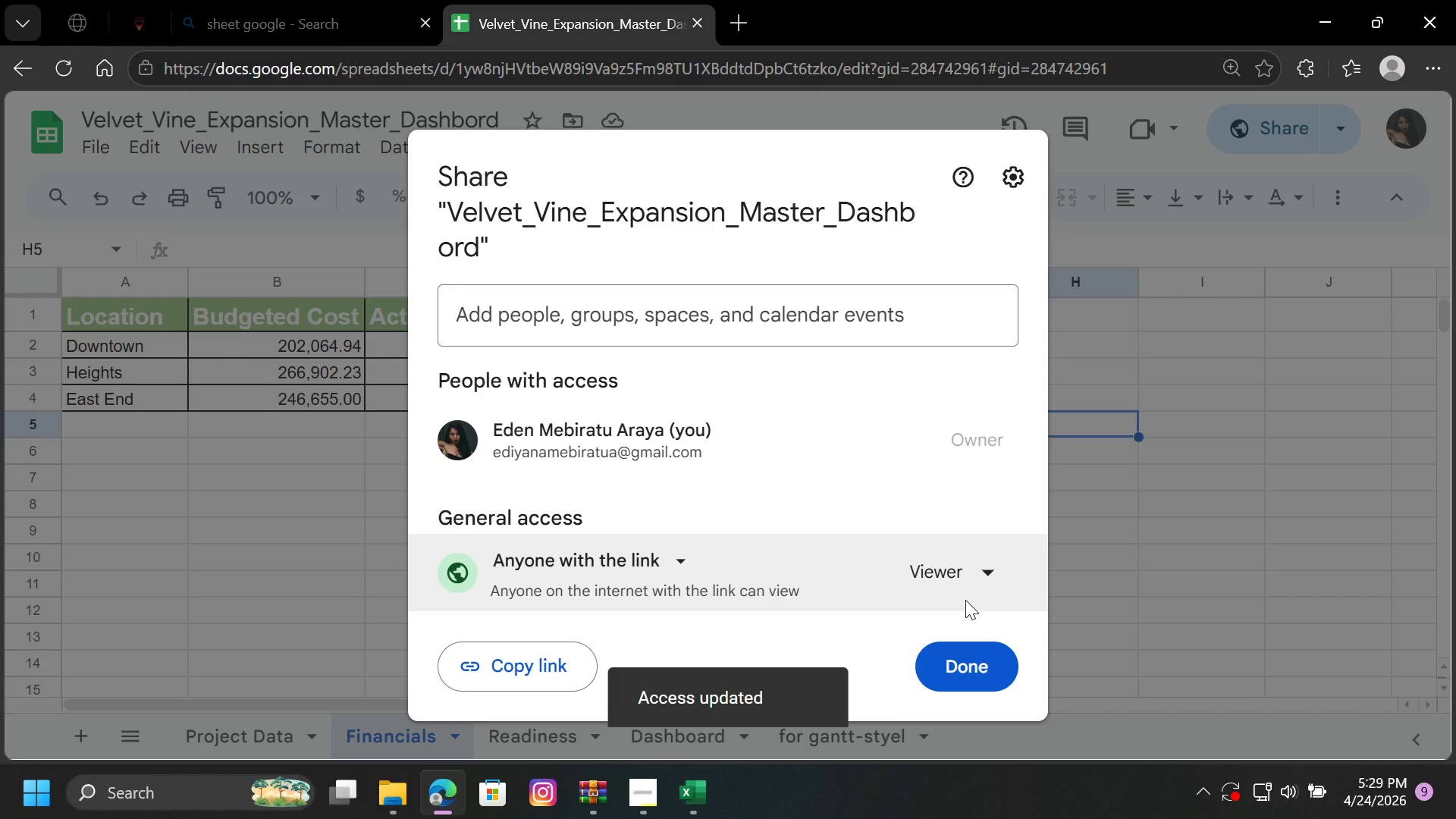 
left_click([980, 578])
 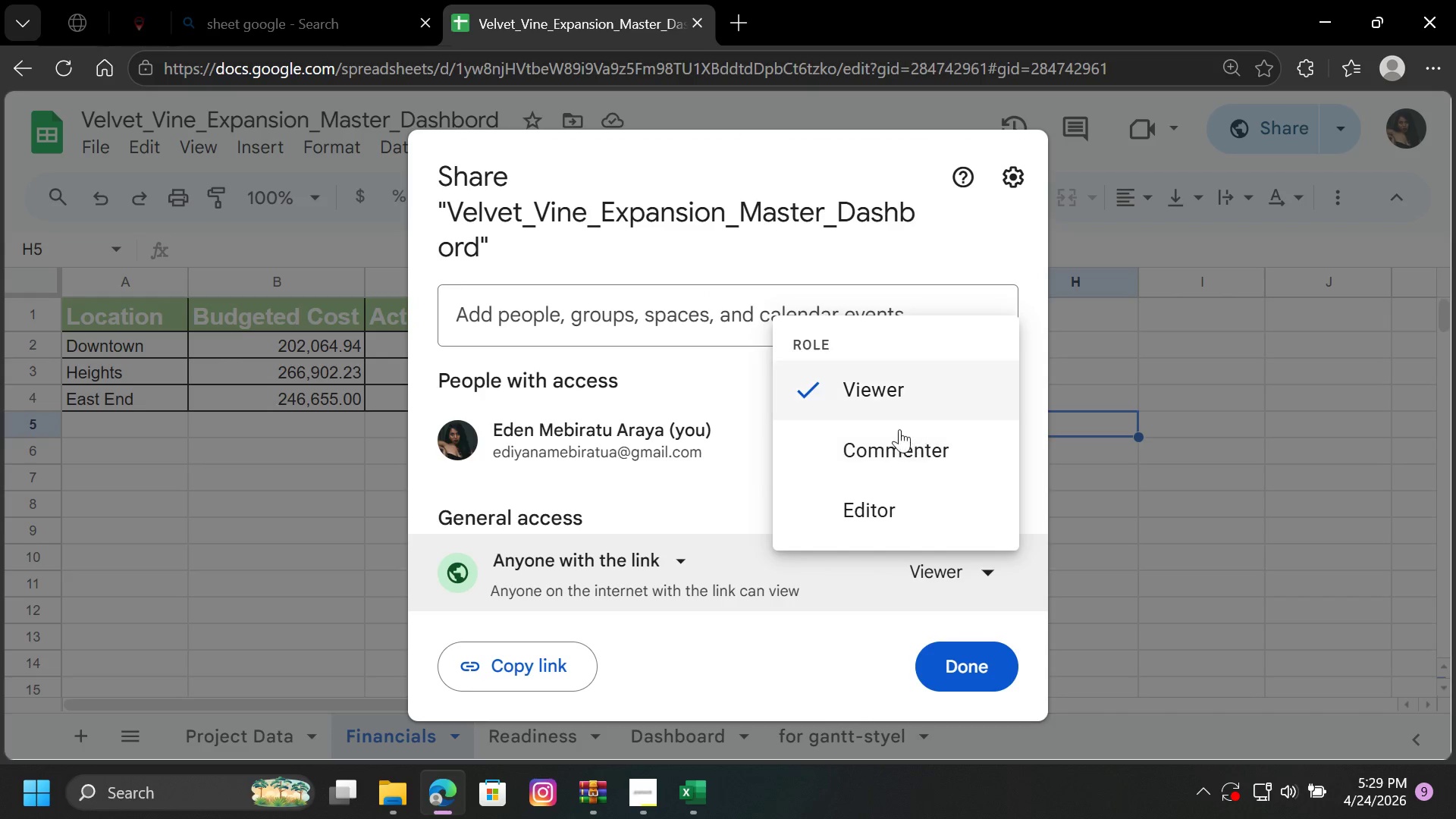 
left_click([875, 500])
 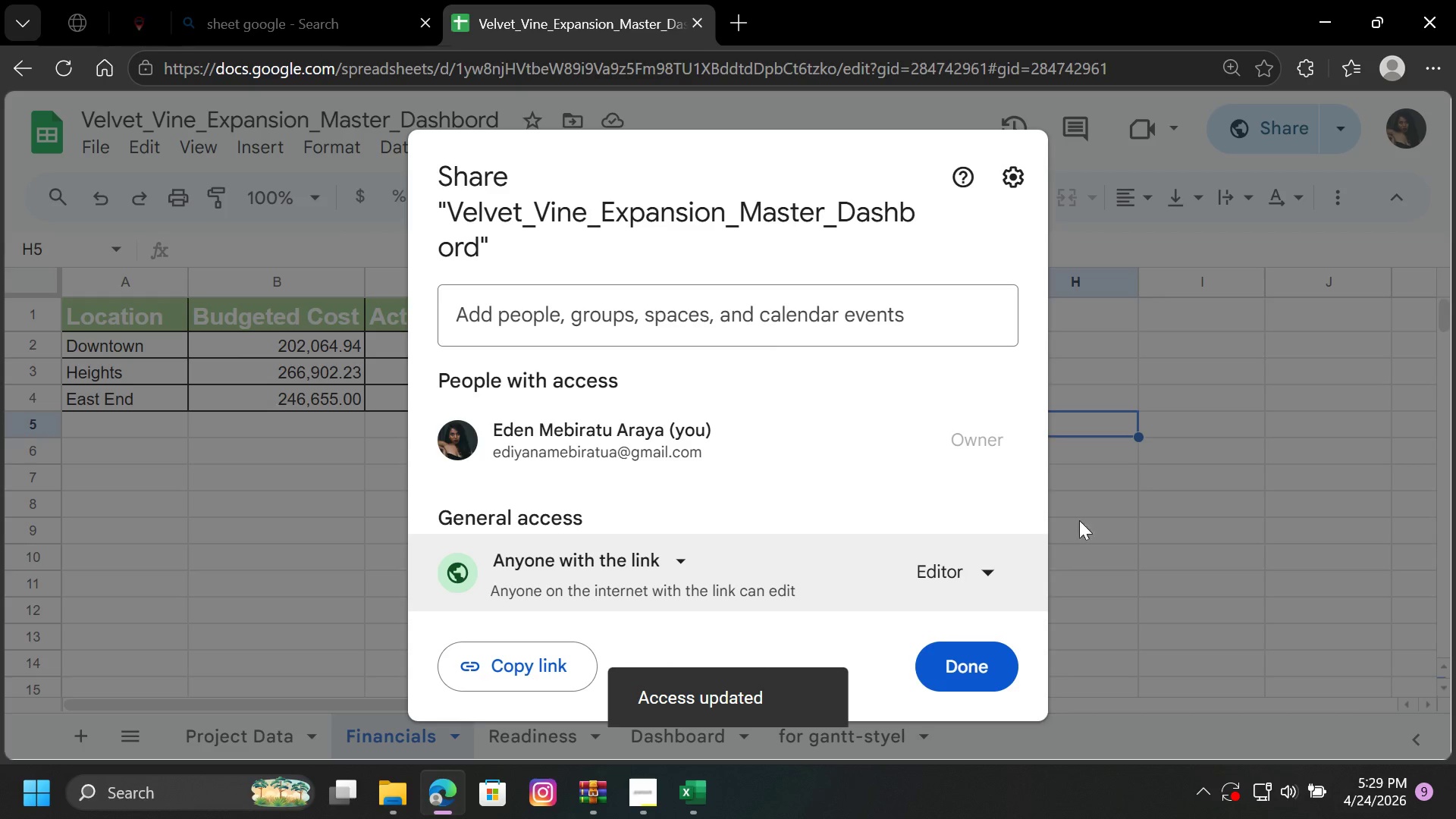 
left_click([973, 660])
 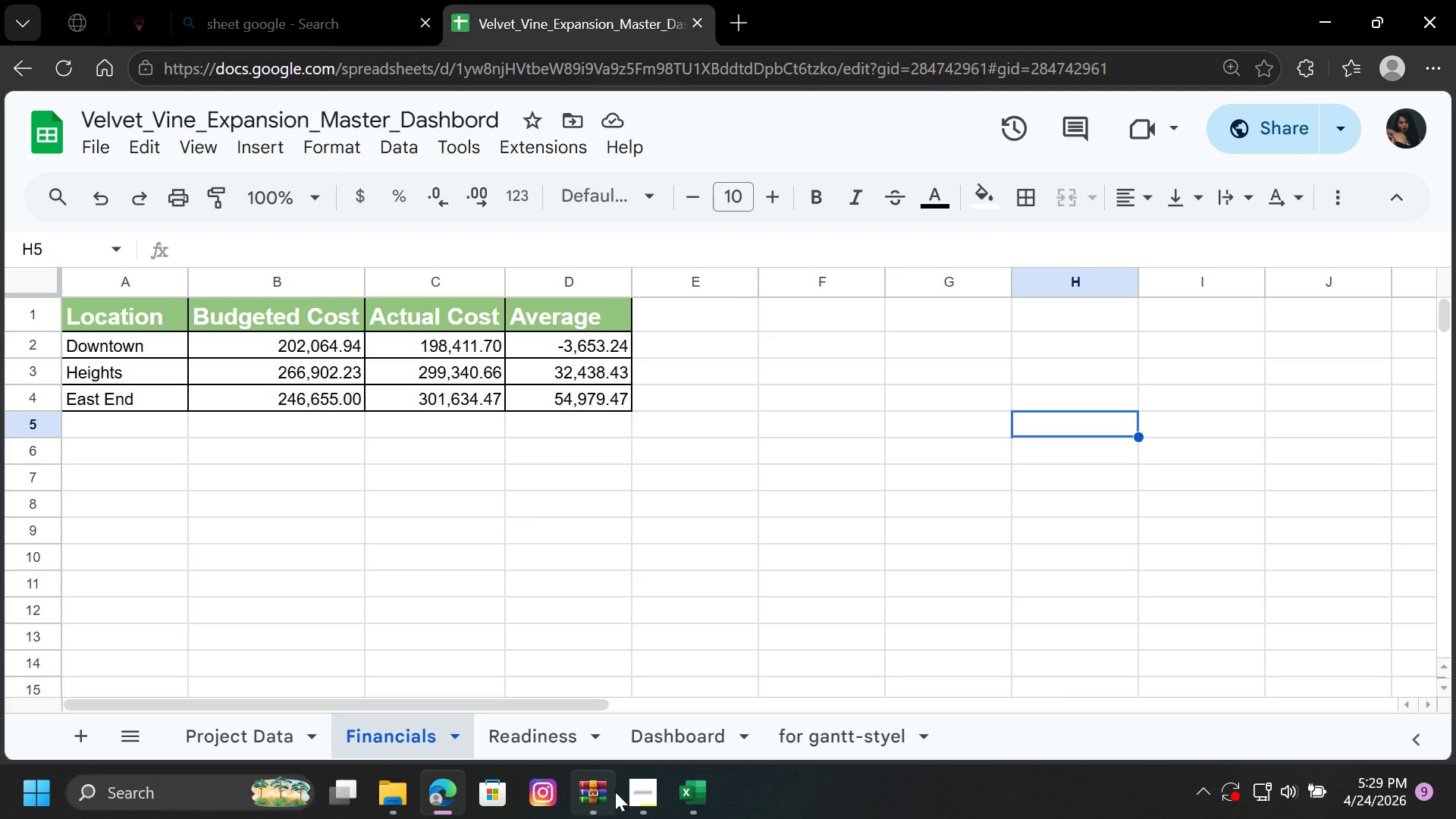 
left_click([630, 789])